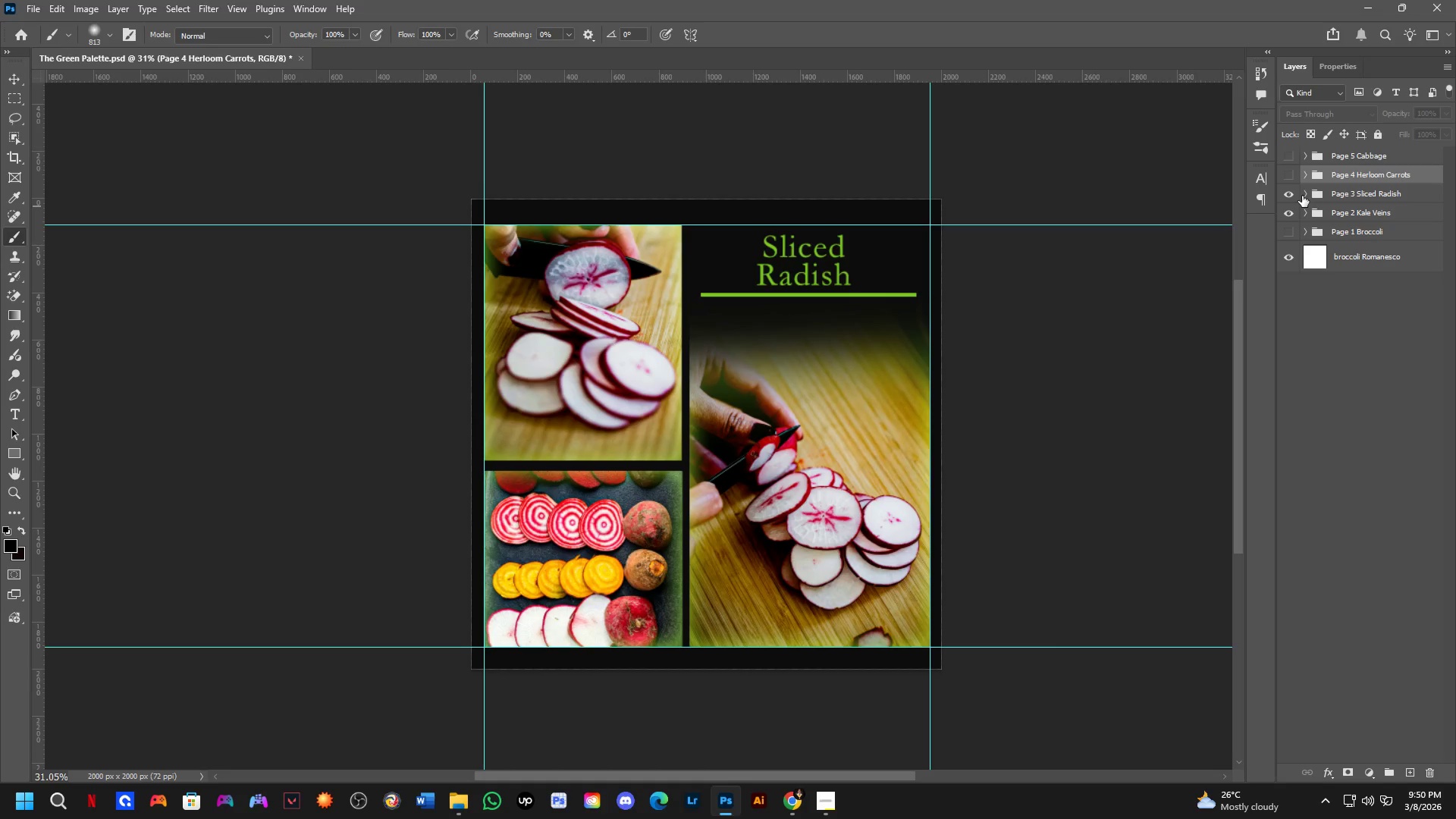 
left_click([1306, 209])
 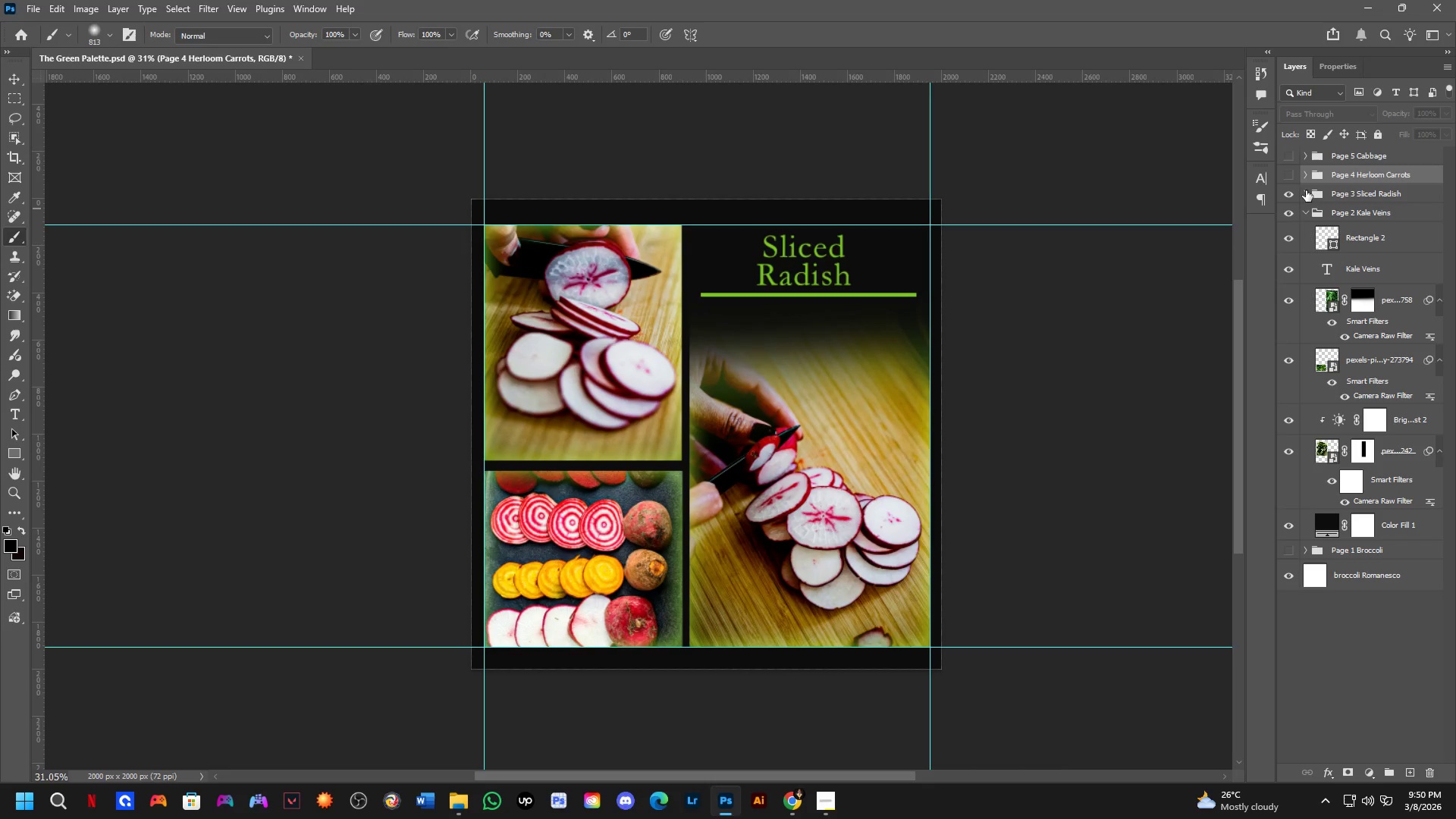 
left_click([1306, 190])
 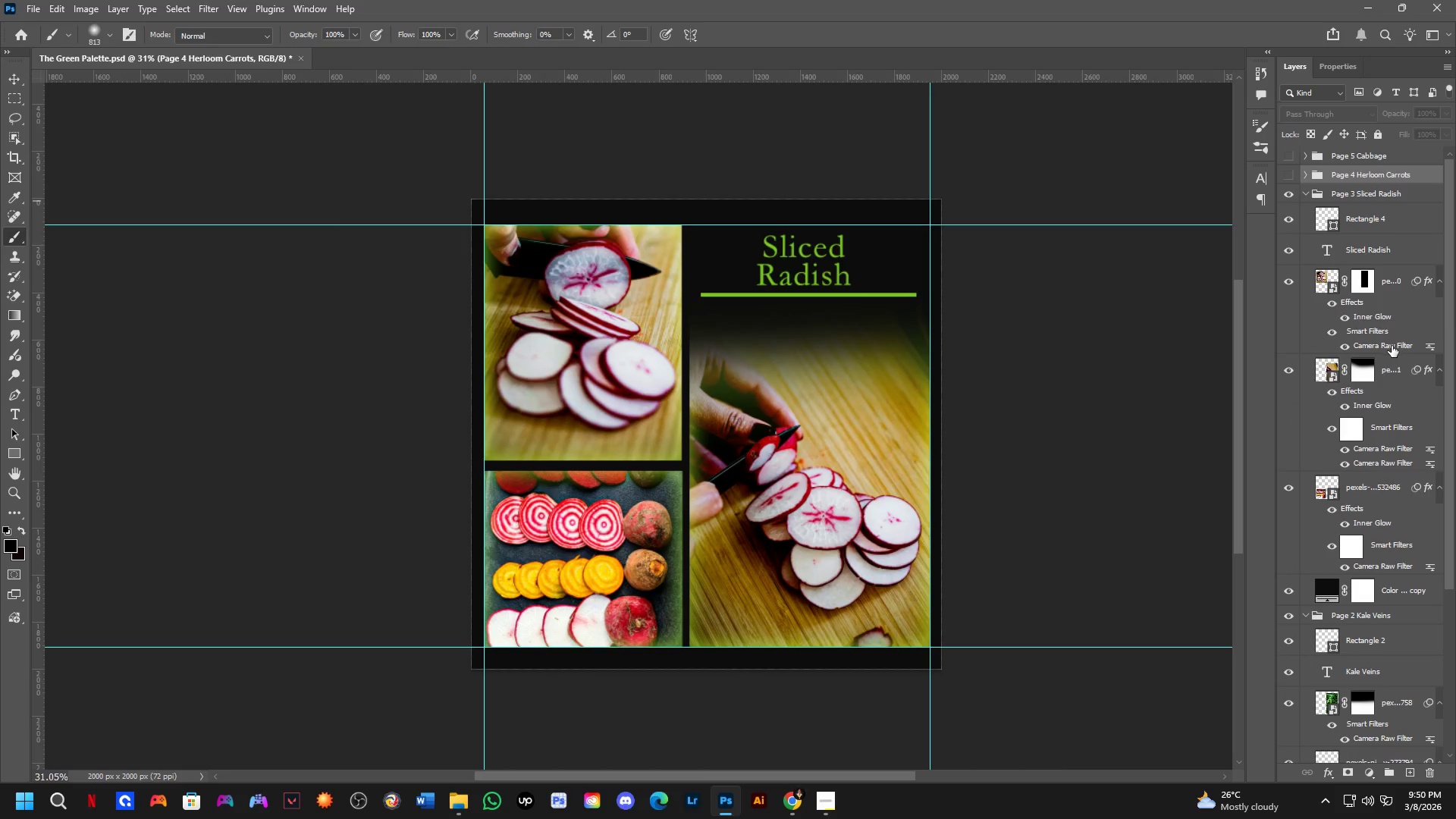 
key(Alt+AltLeft)
 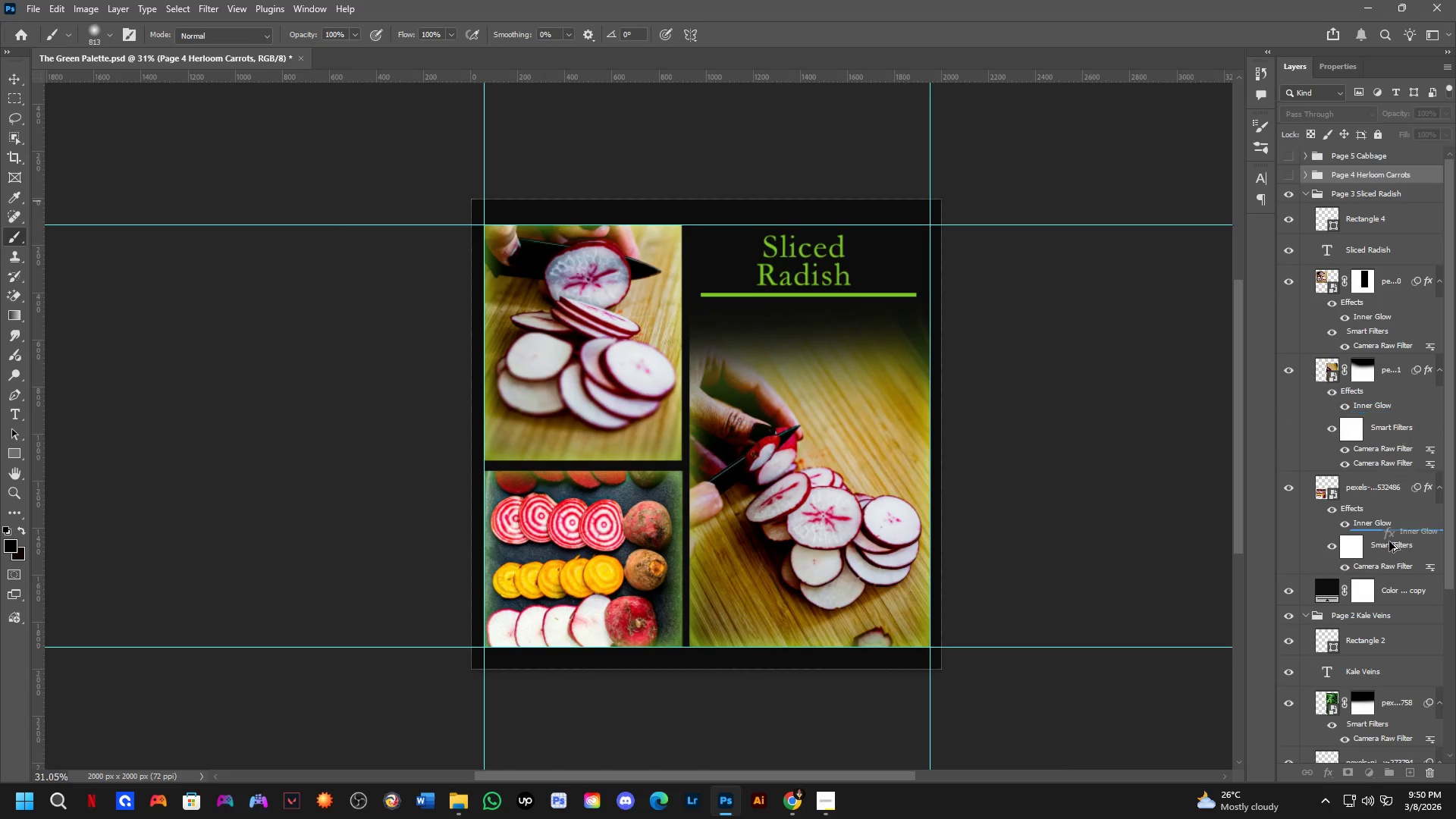 
key(Alt+Control+ControlLeft)
 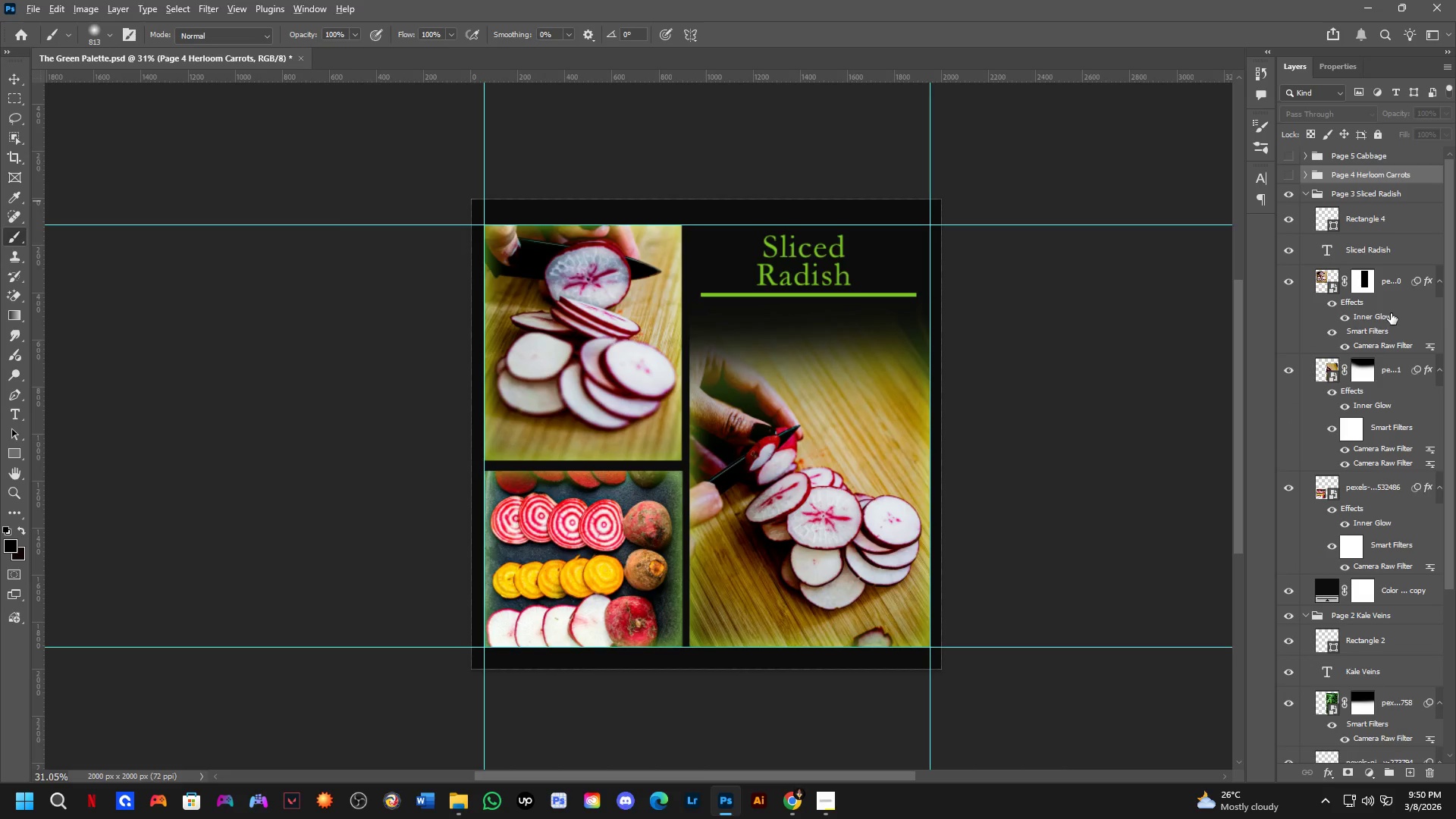 
left_click_drag(start_coordinate=[1391, 313], to_coordinate=[1382, 700])
 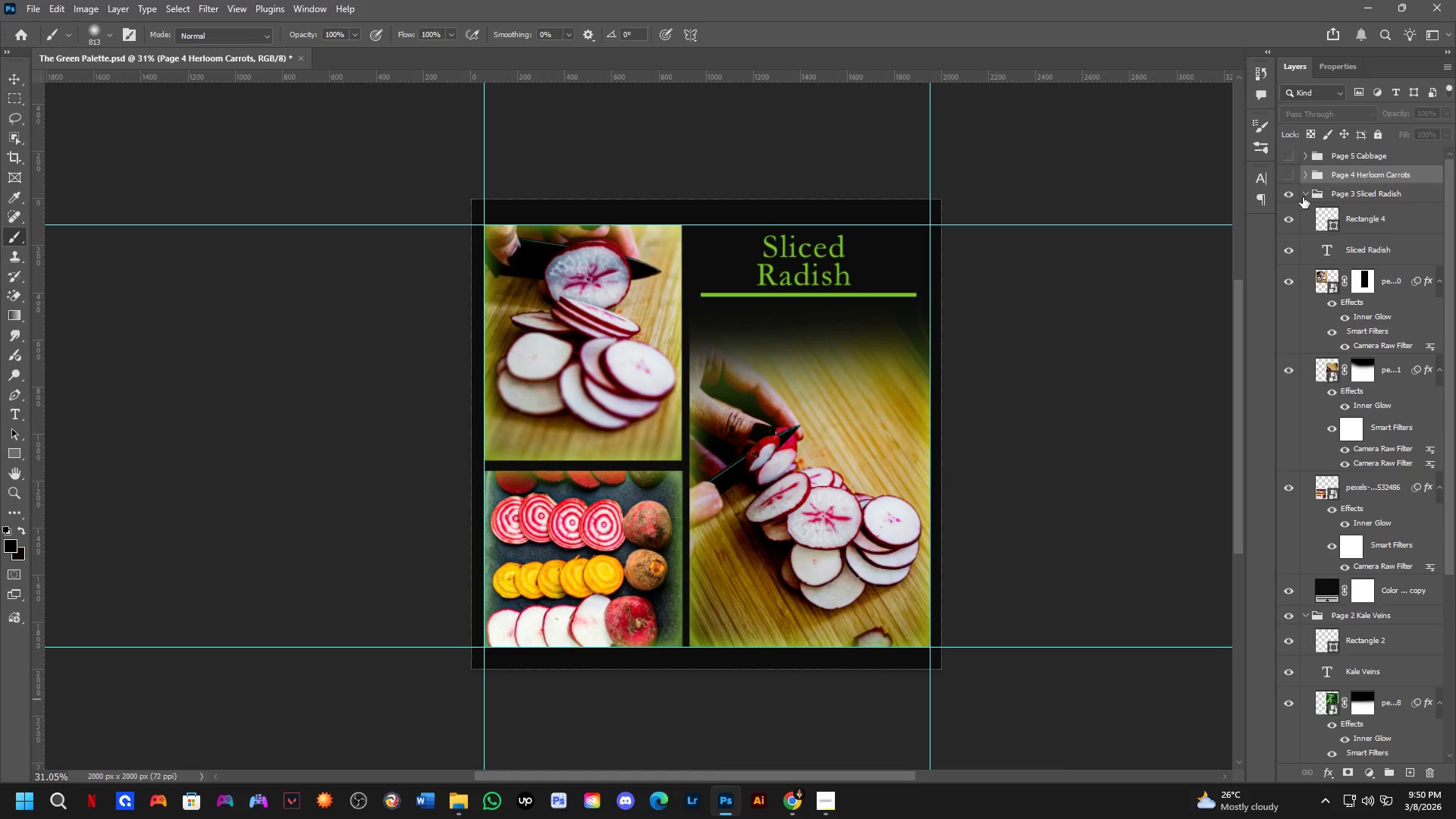 
double_click([1297, 193])
 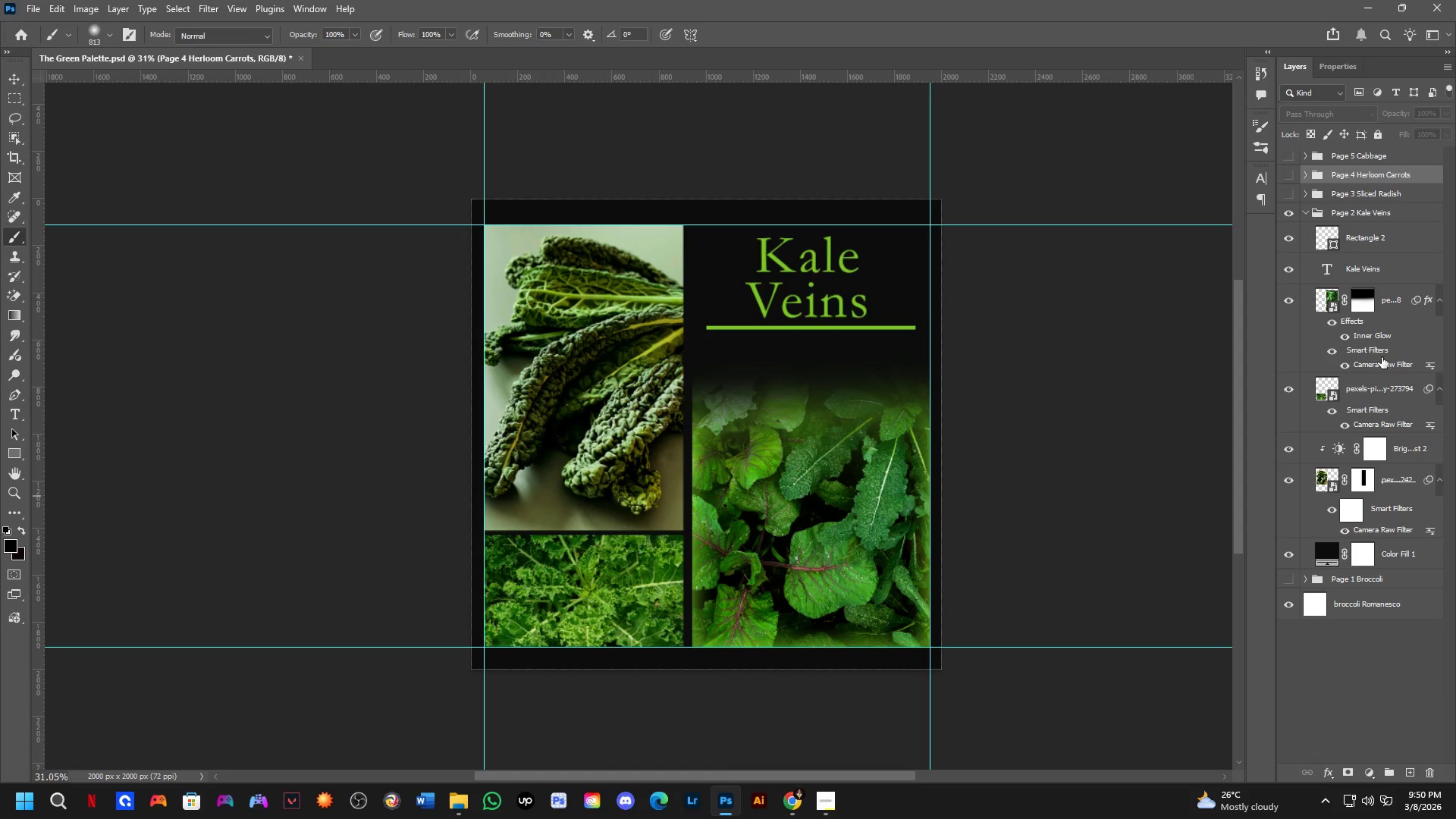 
hold_key(key=ControlLeft, duration=0.91)
hold_key(key=AltLeft, duration=0.86)
left_click_drag(start_coordinate=[1383, 331], to_coordinate=[1383, 394])
 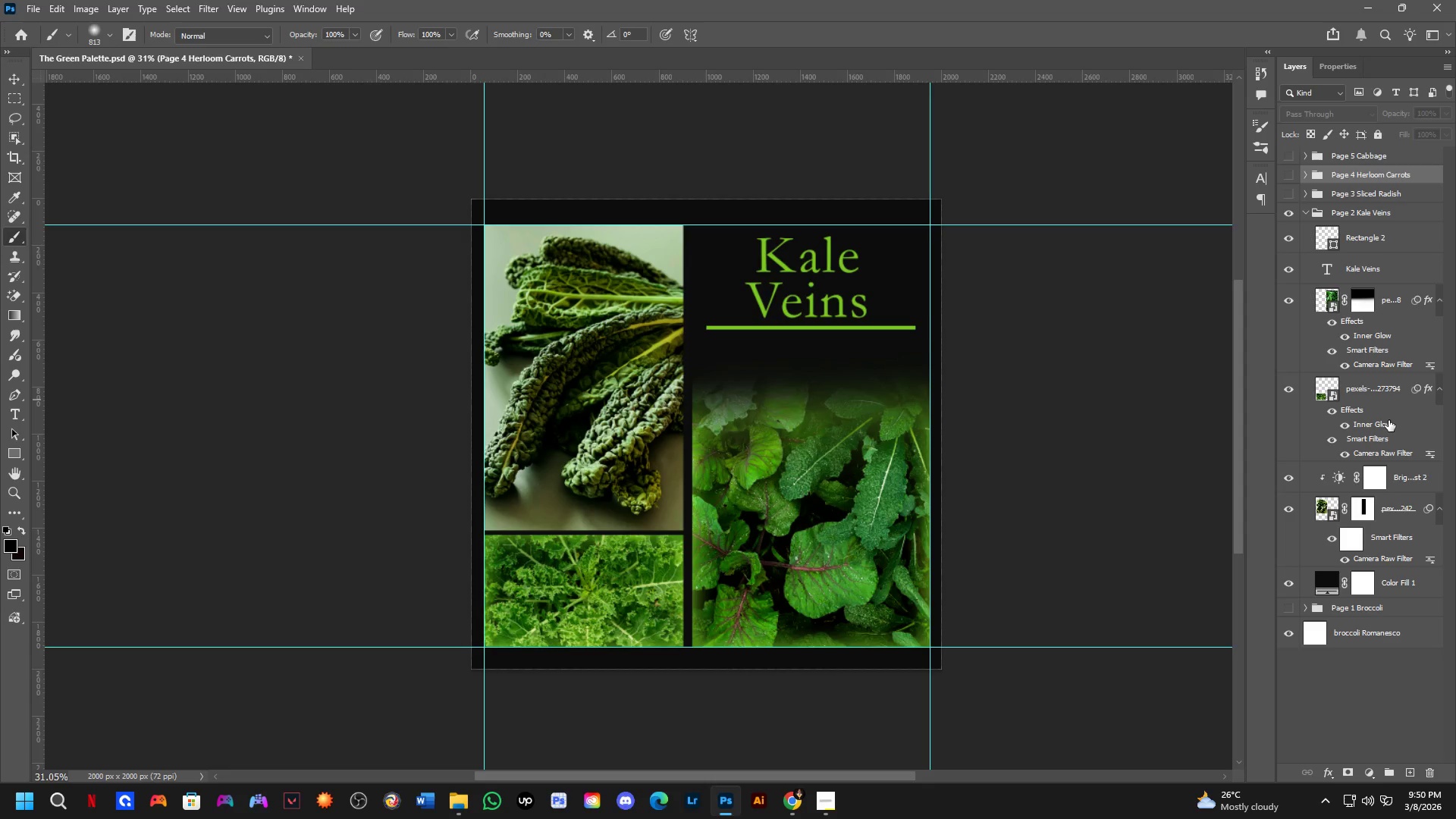 
hold_key(key=AltLeft, duration=0.33)
 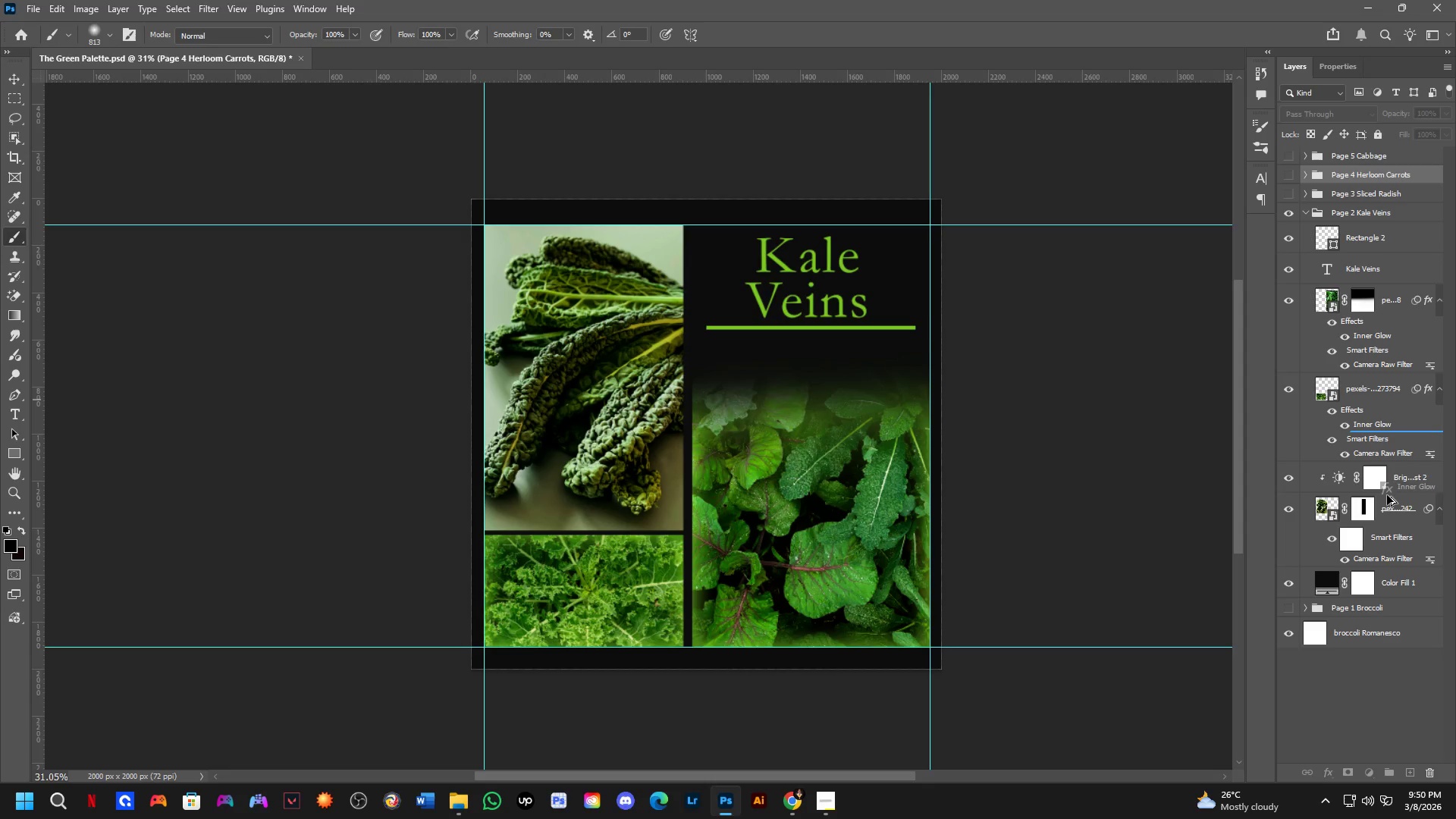 
key(Alt+Control+ControlLeft)
 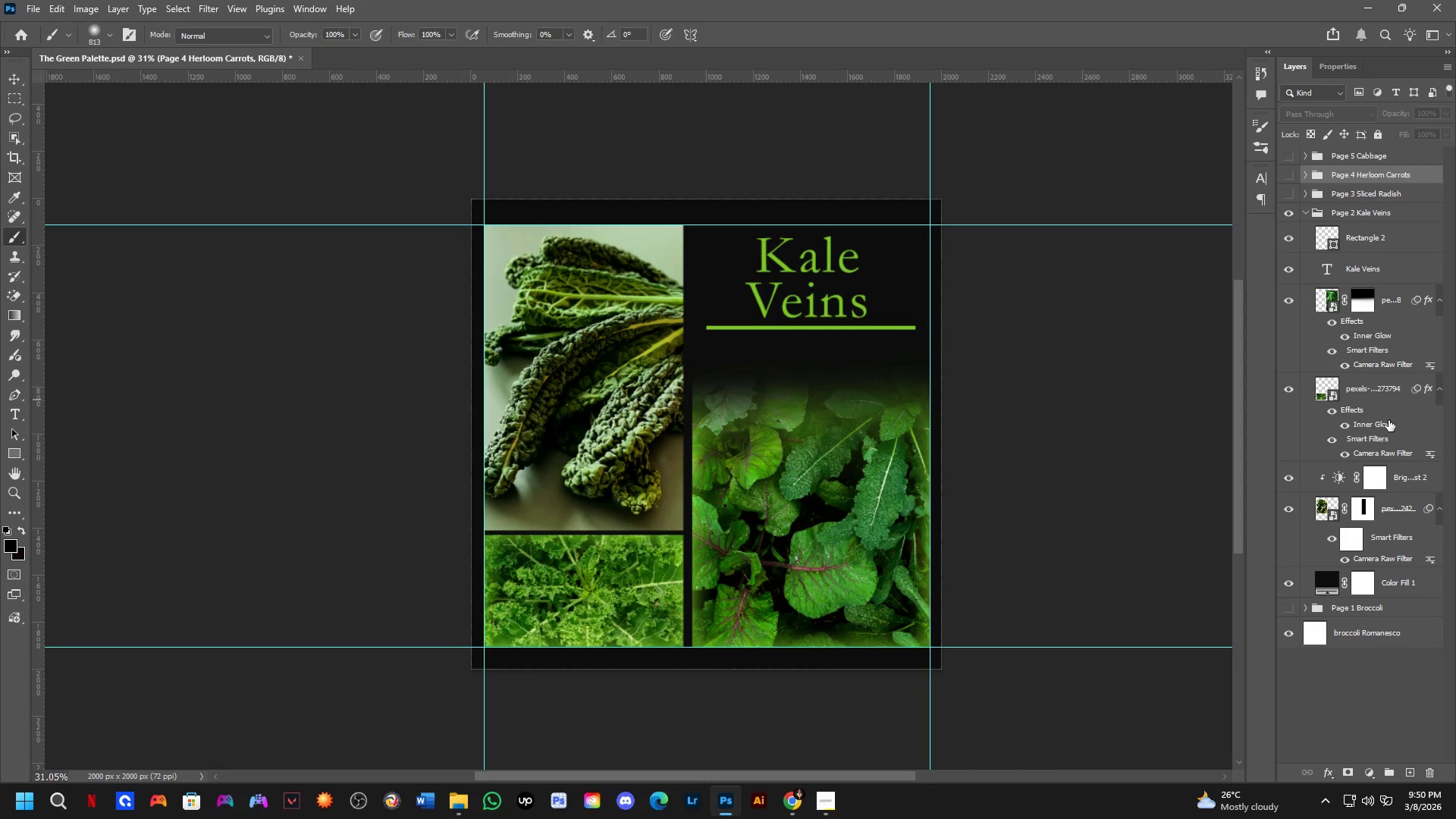 
left_click_drag(start_coordinate=[1389, 420], to_coordinate=[1387, 502])
 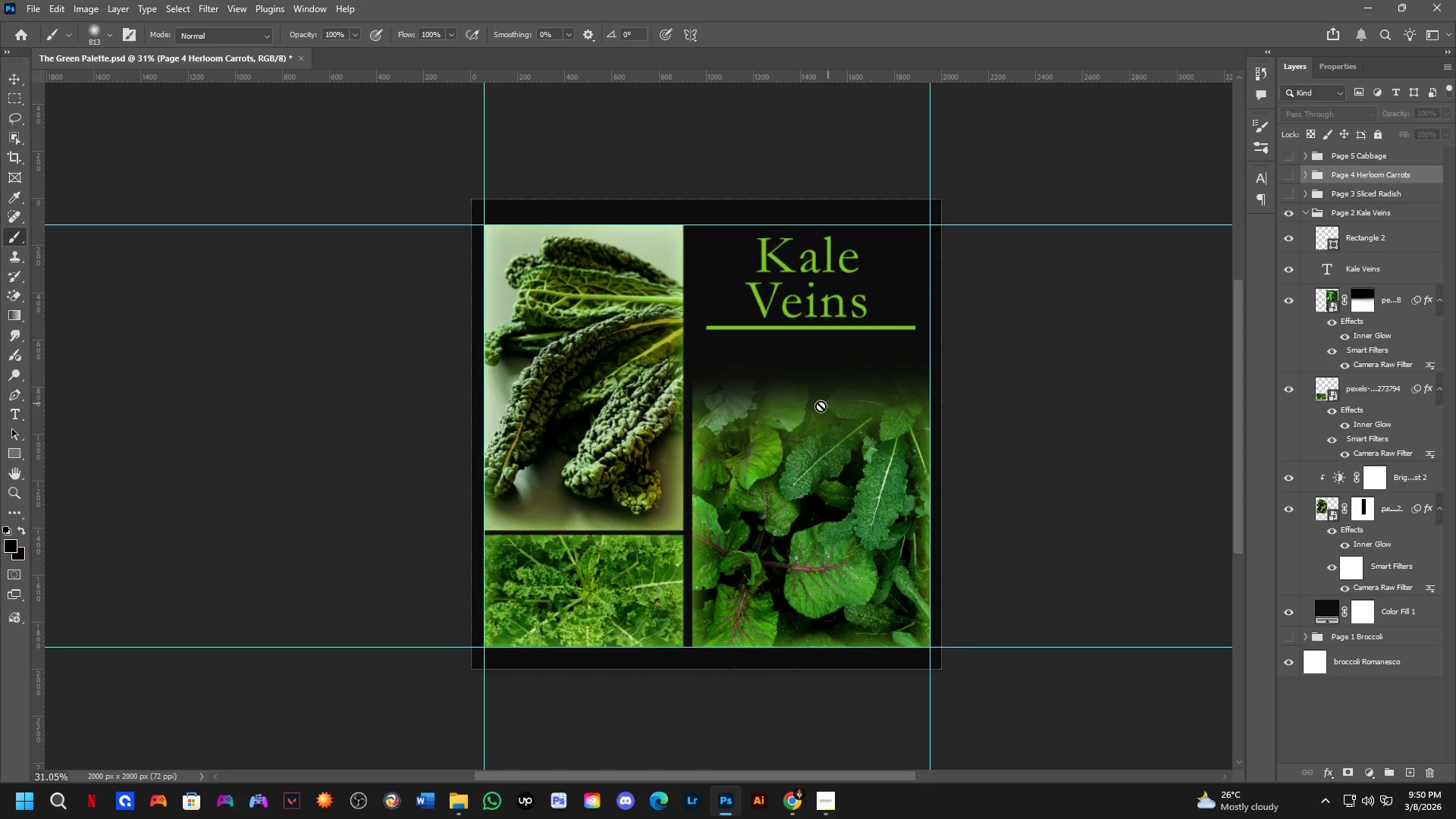 
hold_key(key=Space, duration=0.62)
 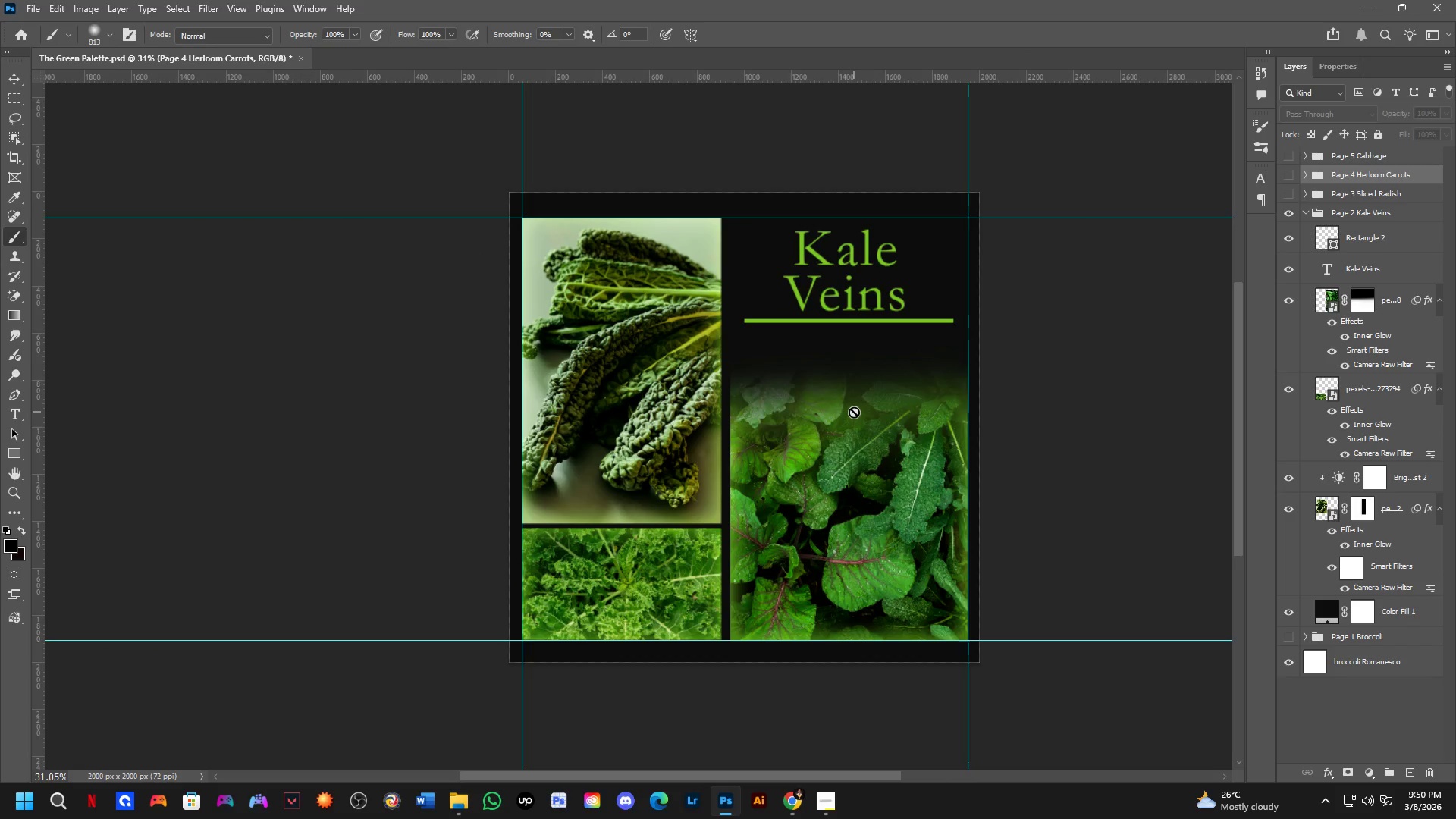 
left_click_drag(start_coordinate=[814, 419], to_coordinate=[852, 412])
 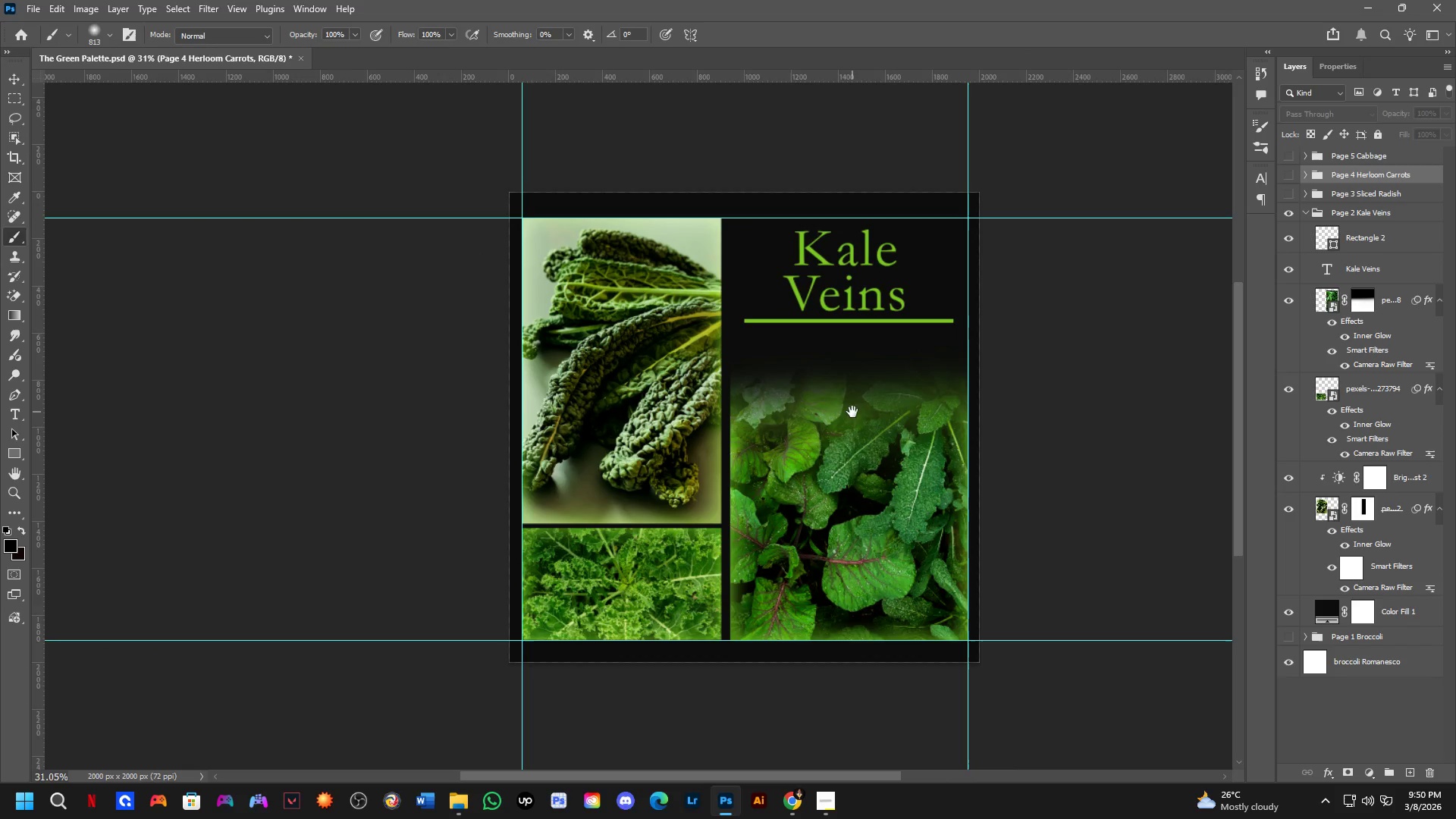 
wait(69.75)
 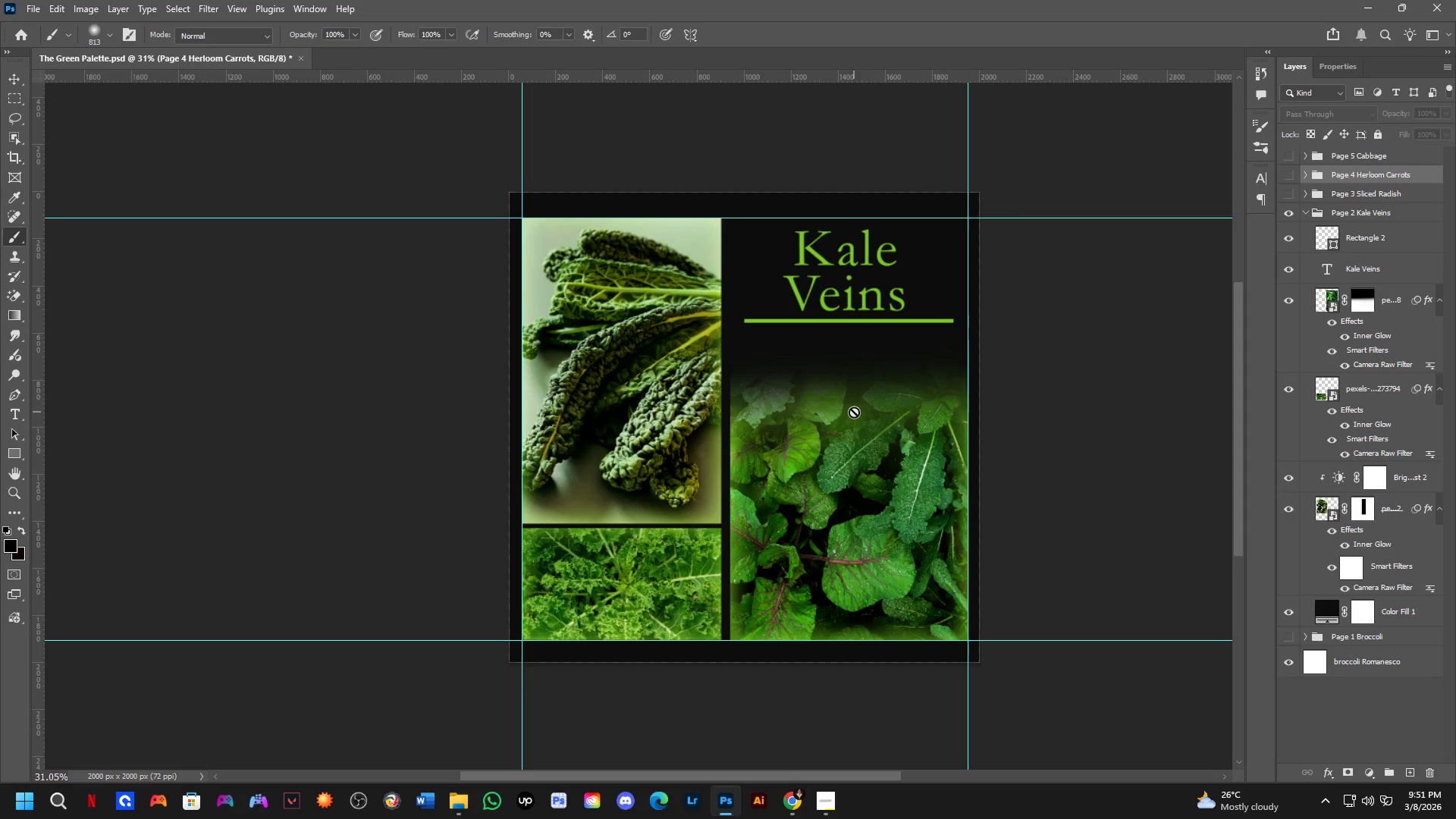 
scroll: coordinate [660, 466], scroll_direction: up, amount: 4.0
 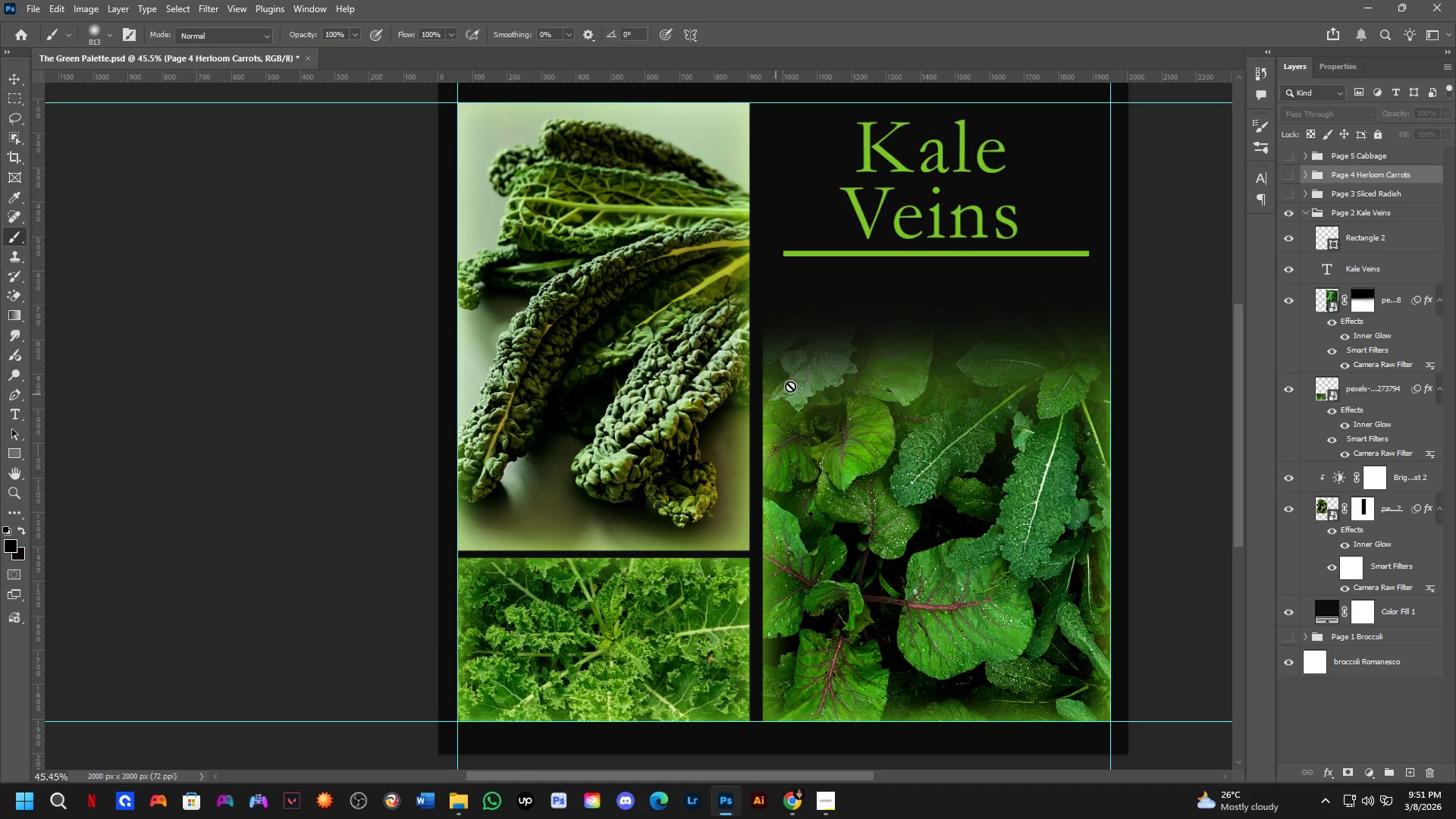 
scroll: coordinate [939, 356], scroll_direction: down, amount: 4.0
 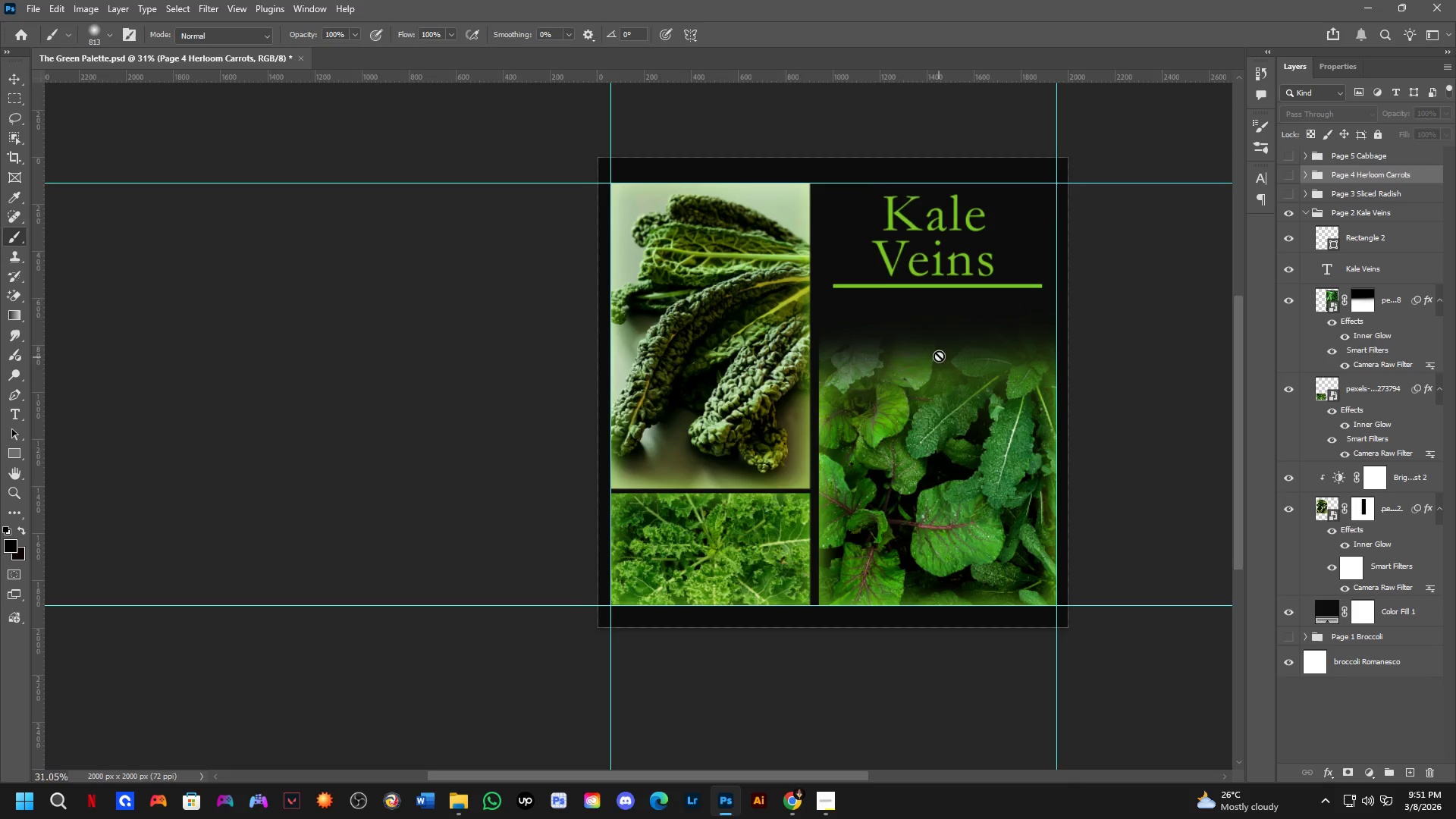 
hold_key(key=Space, duration=0.48)
 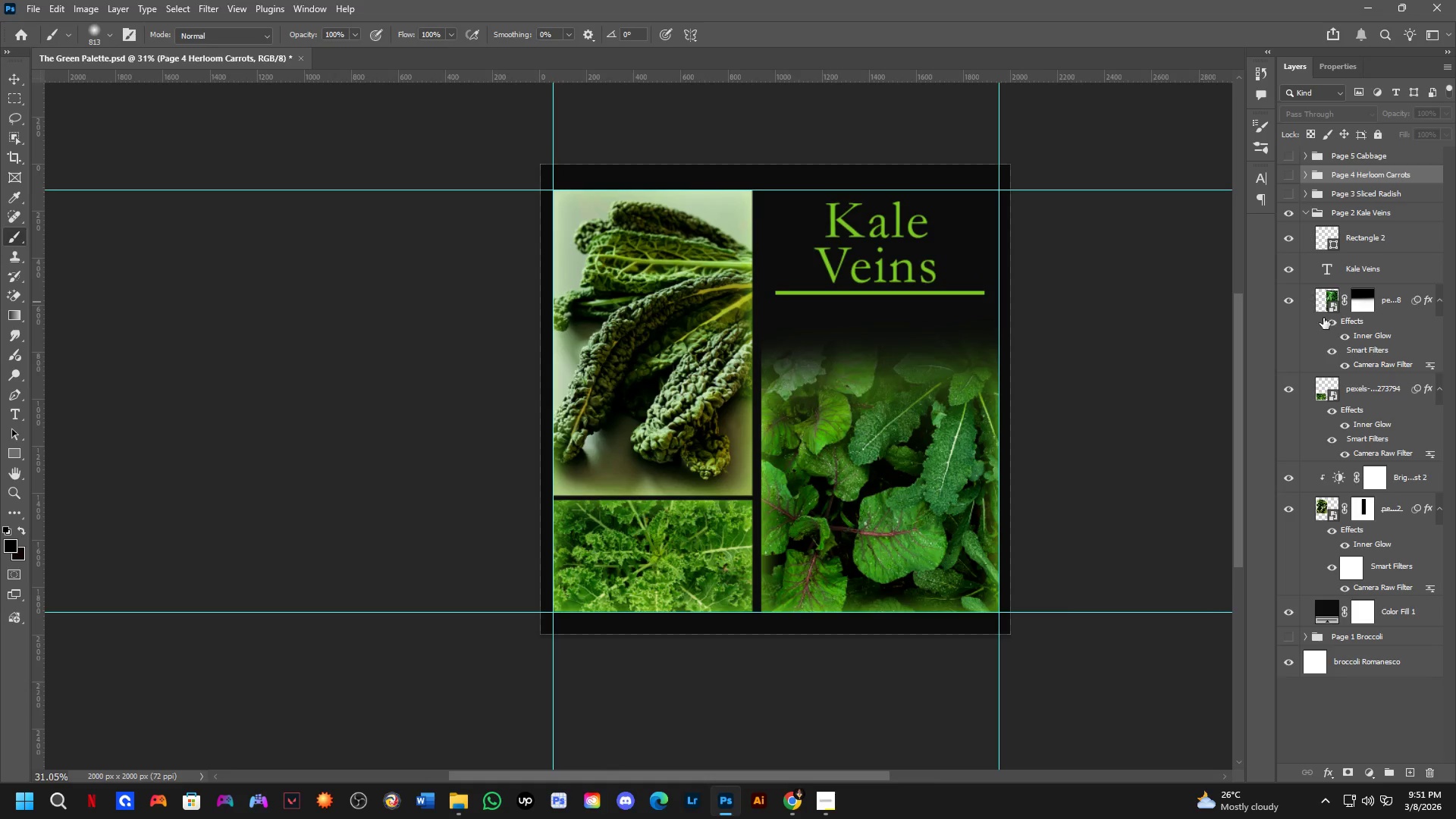 
left_click_drag(start_coordinate=[975, 316], to_coordinate=[918, 323])
 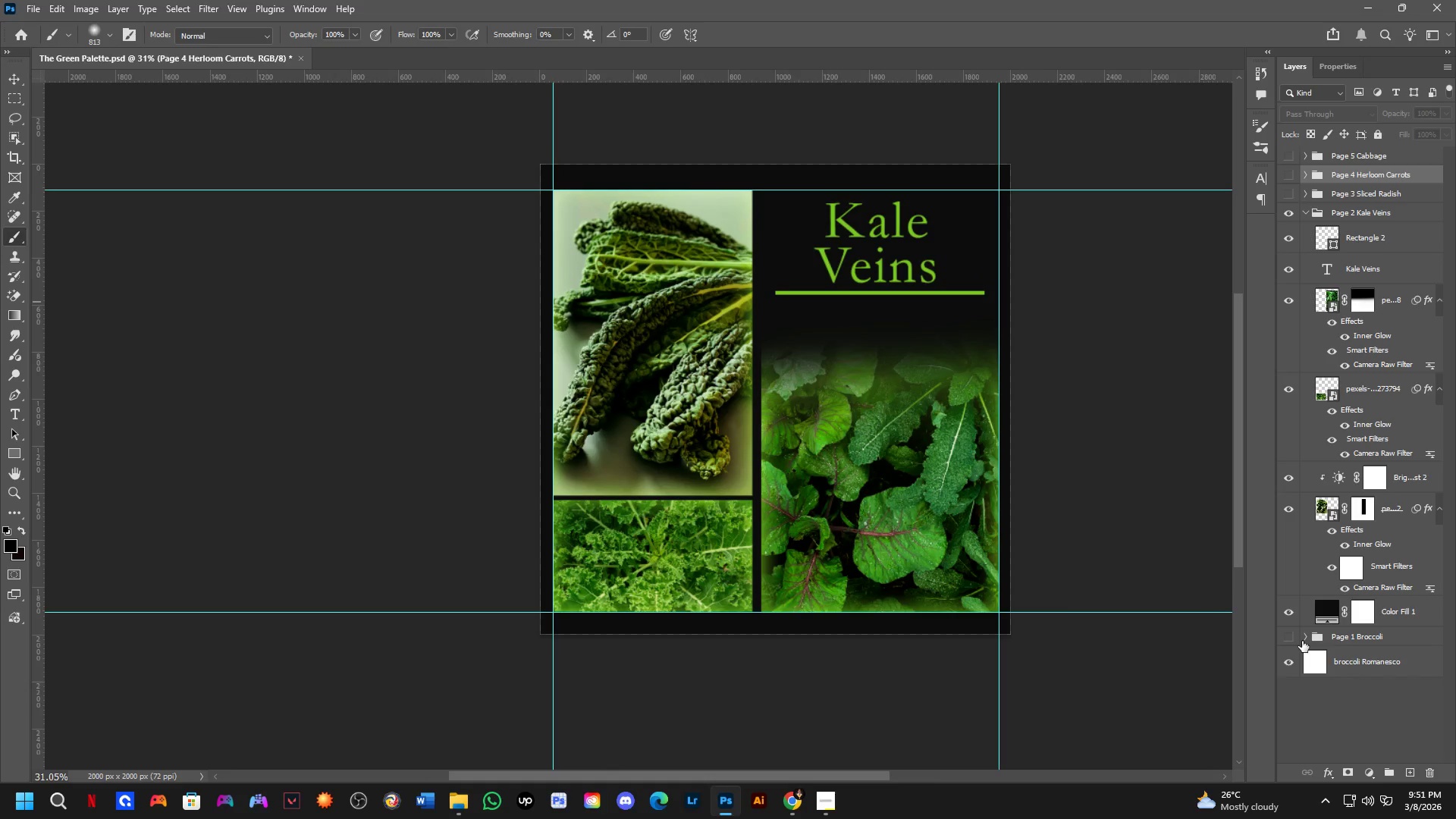 
left_click([1302, 641])
 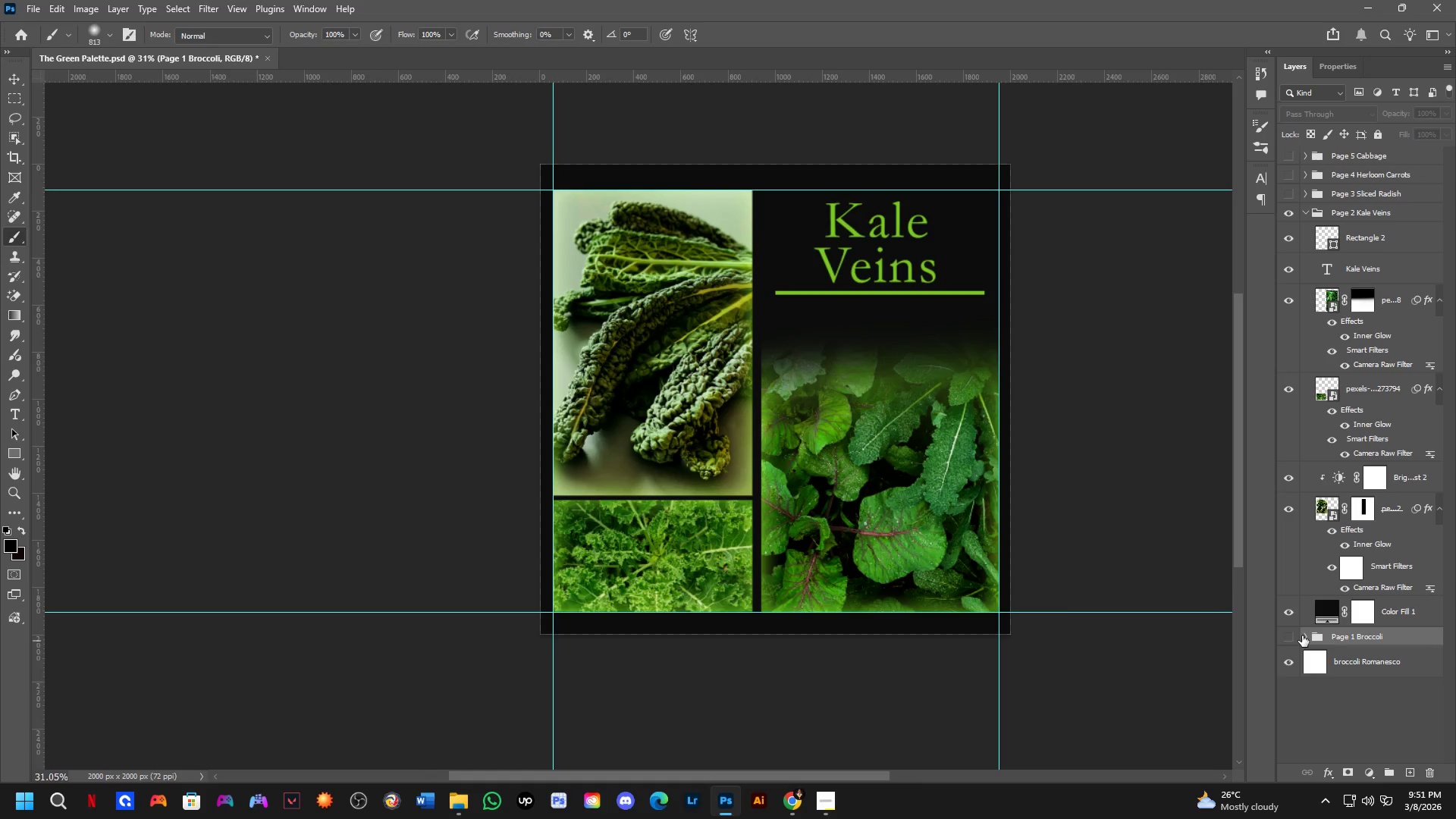 
left_click([1302, 635])
 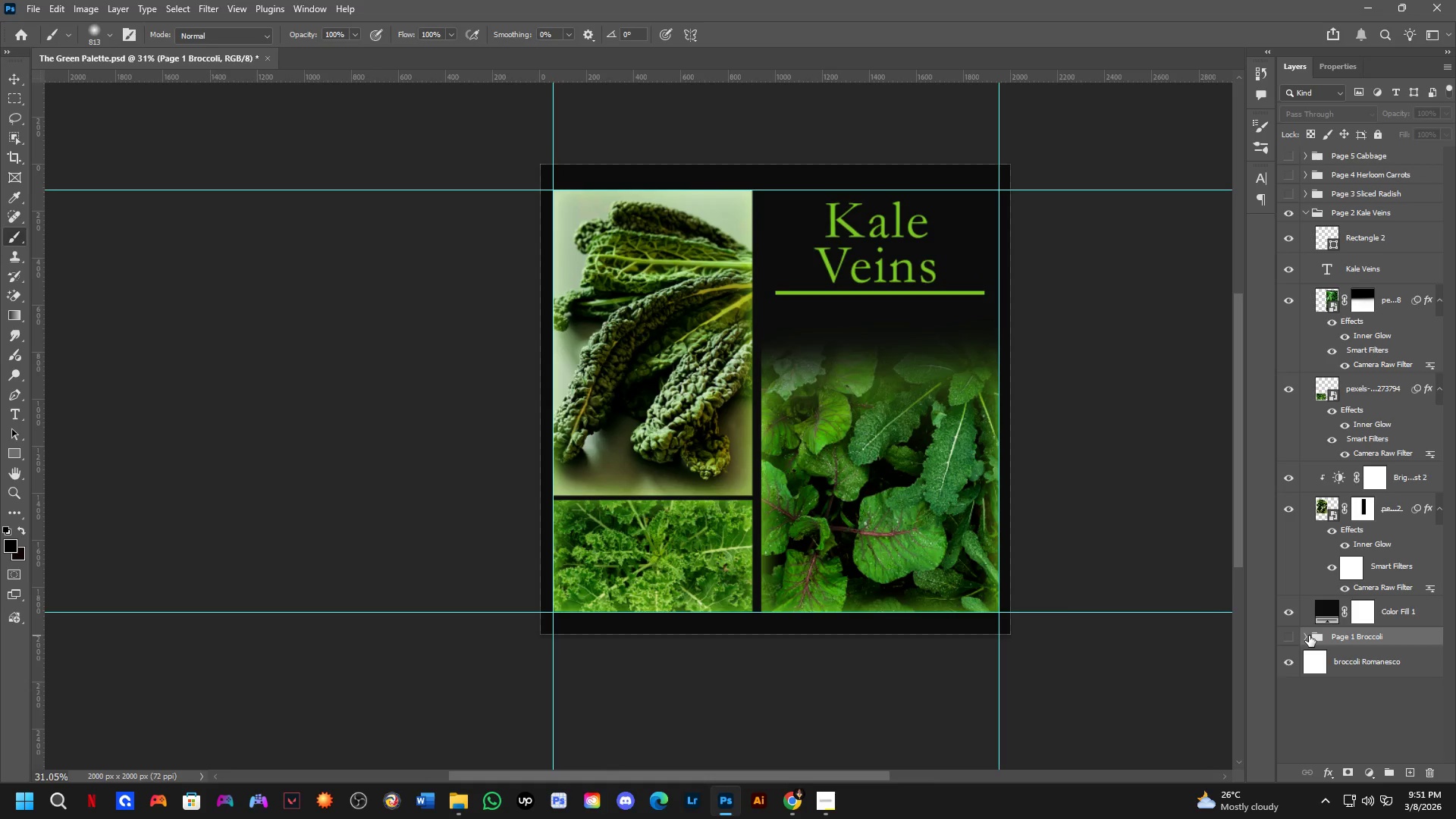 
left_click([1309, 635])
 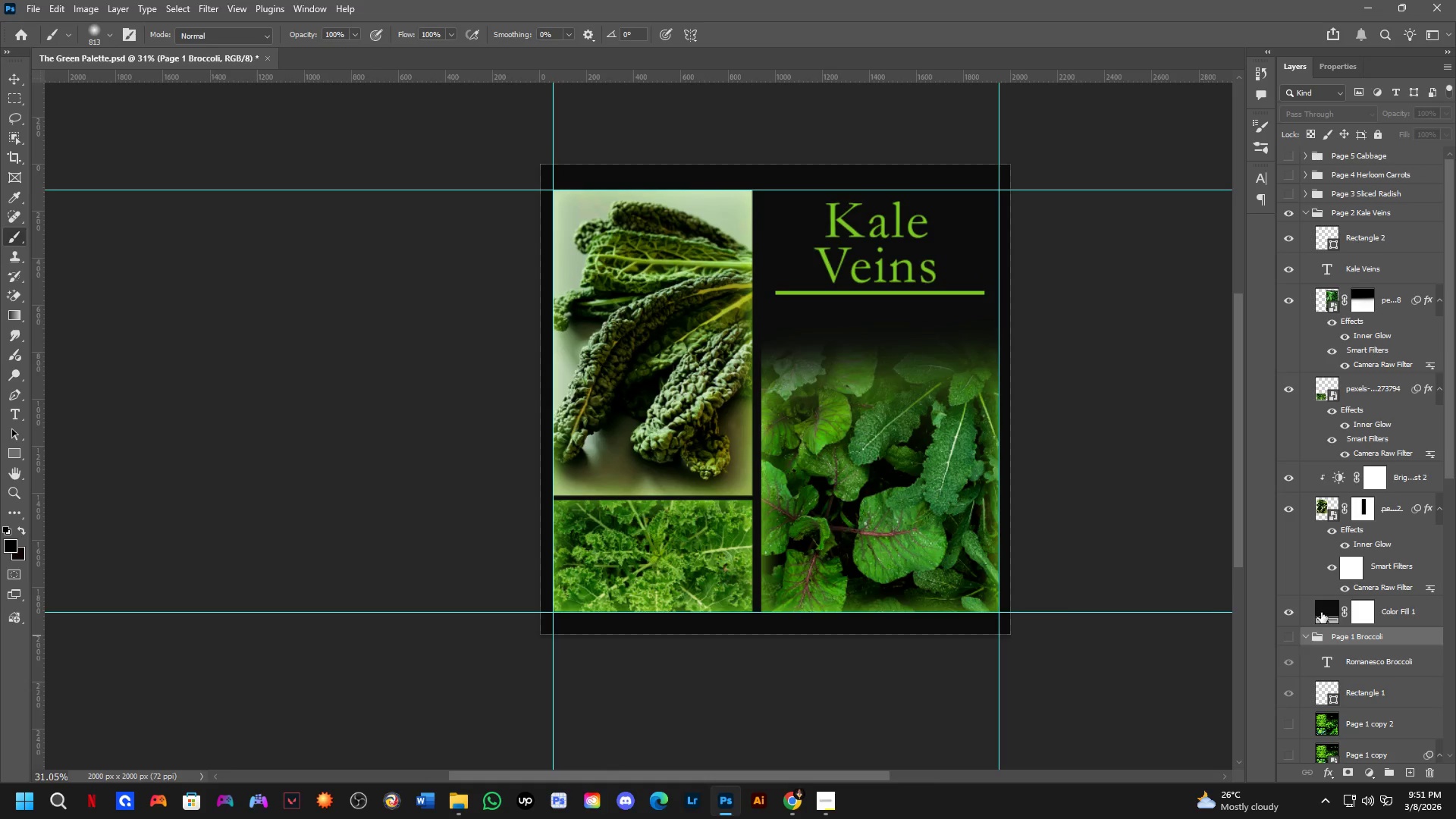 
scroll: coordinate [1370, 479], scroll_direction: down, amount: 4.0
 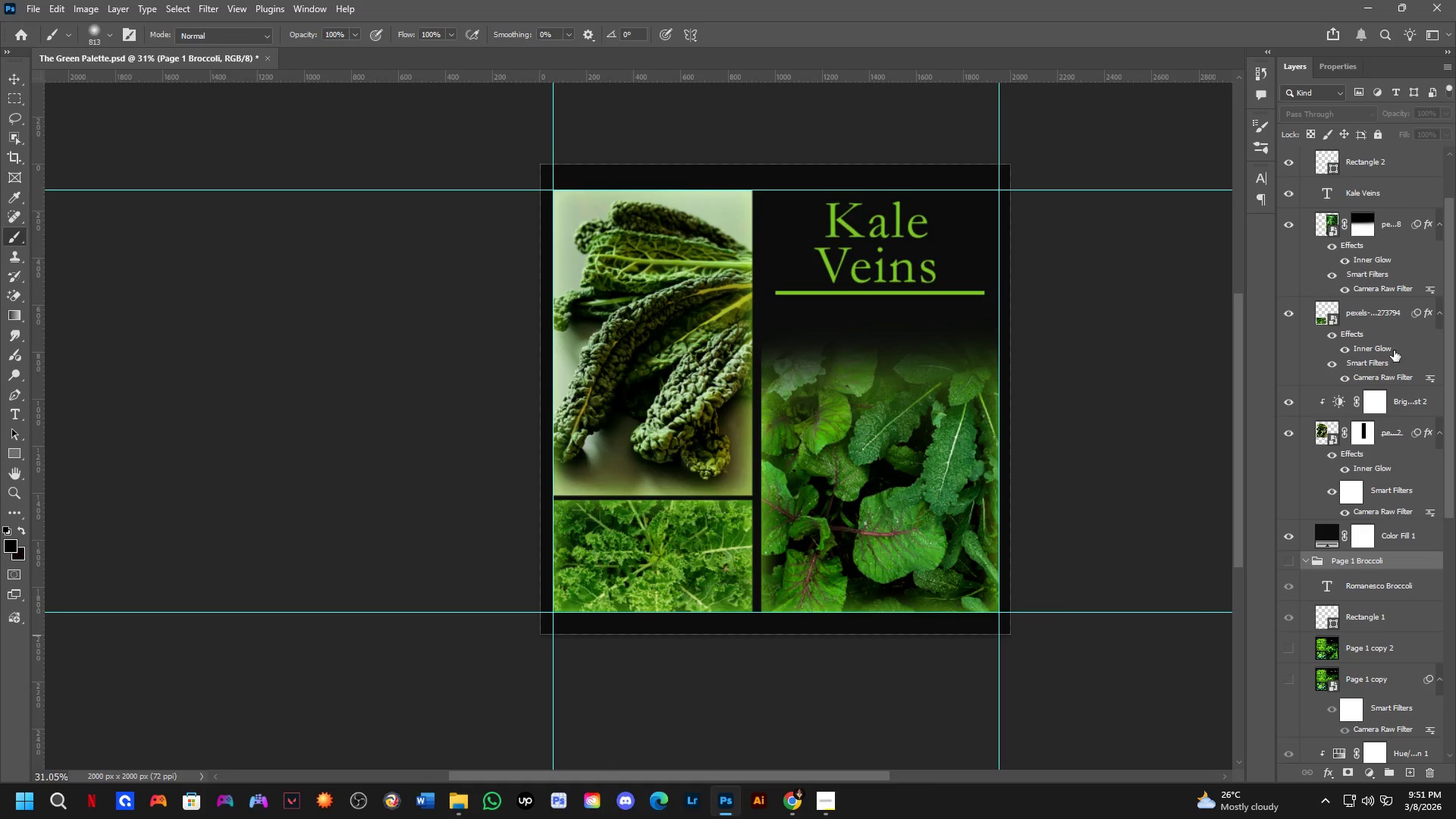 
hold_key(key=ControlLeft, duration=0.33)
hold_key(key=AltLeft, duration=0.31)
left_click_drag(start_coordinate=[1394, 349], to_coordinate=[1371, 676])
 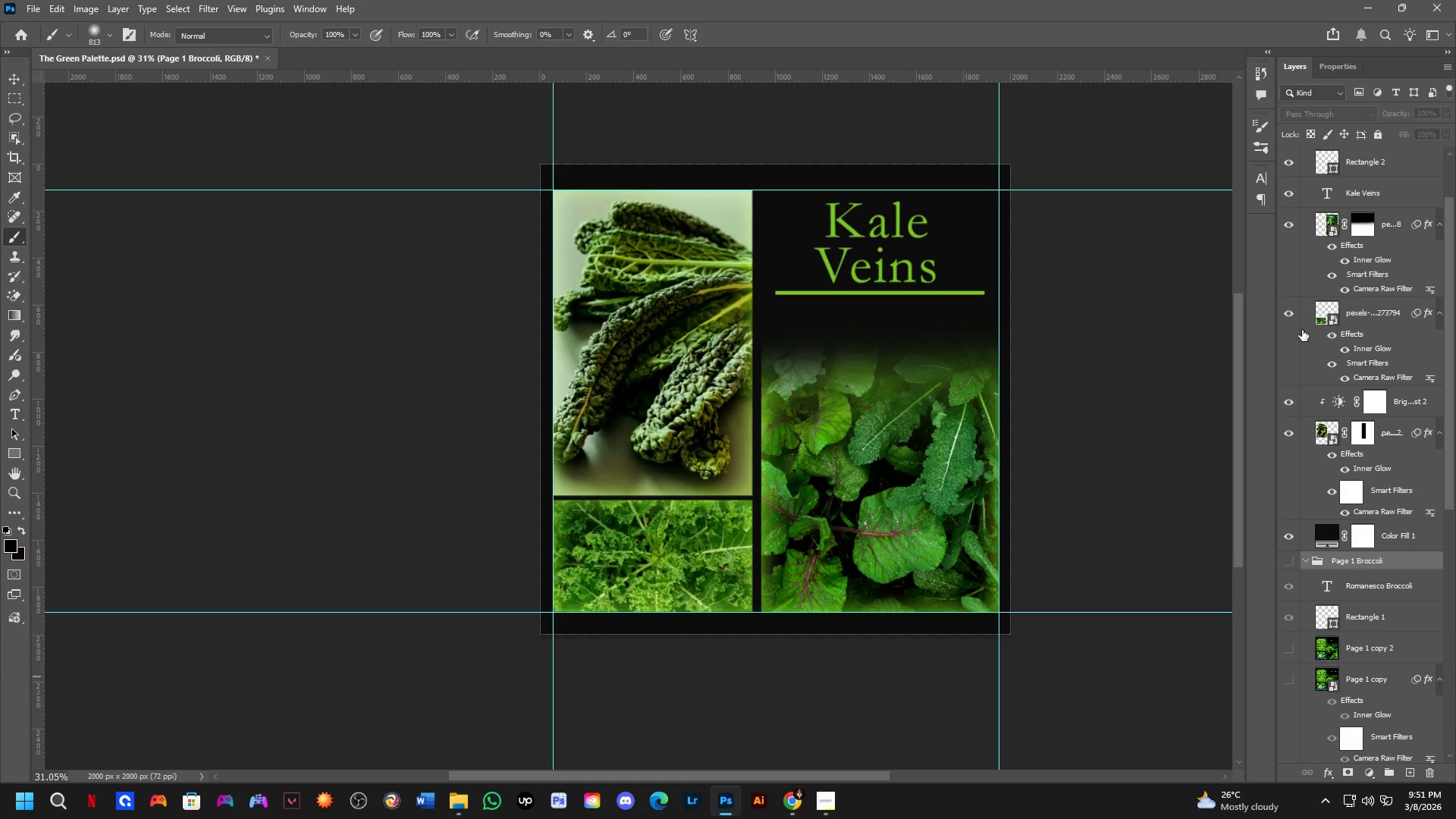 
scroll: coordinate [1327, 262], scroll_direction: up, amount: 4.0
 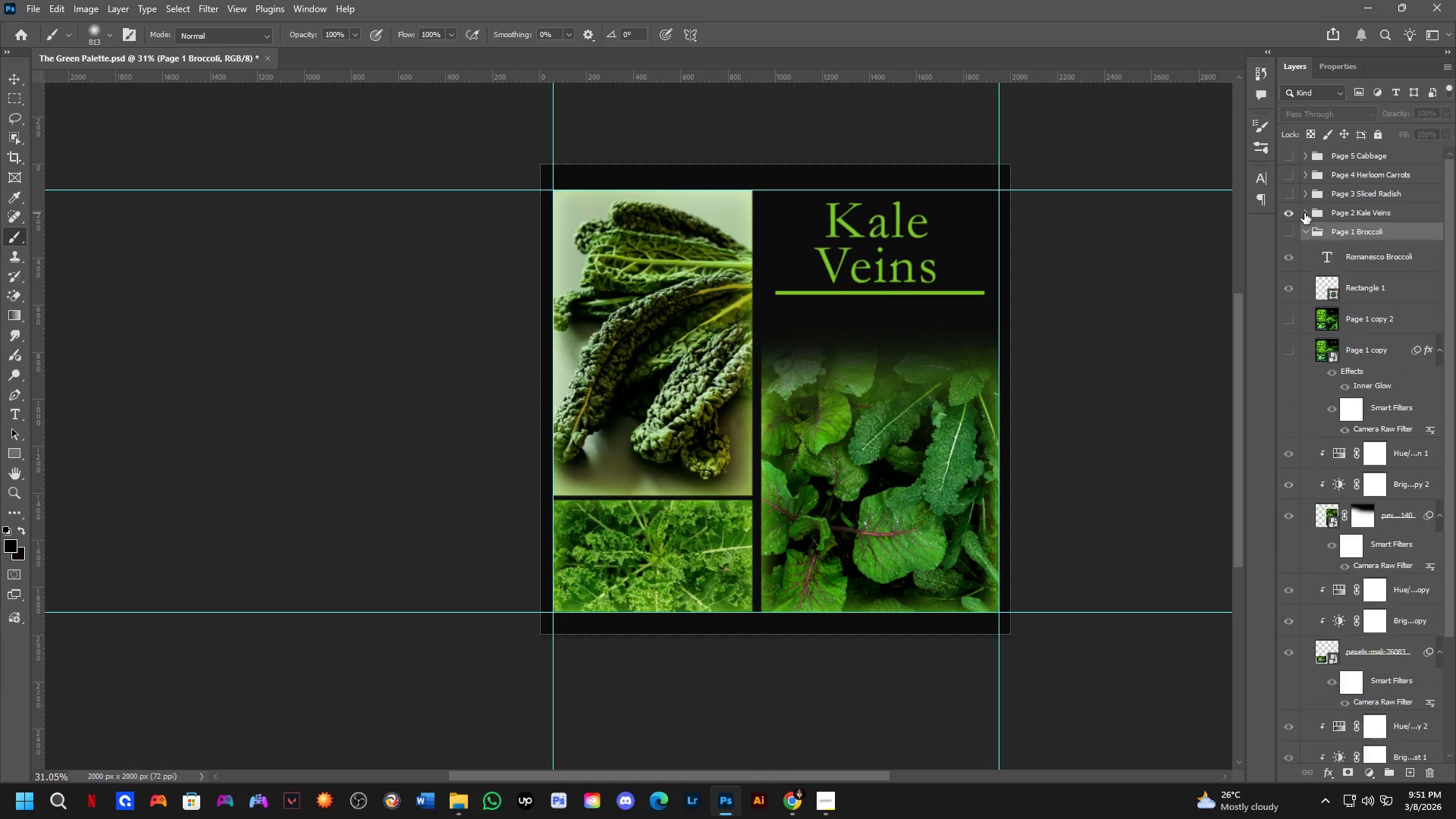 
double_click([1294, 209])
 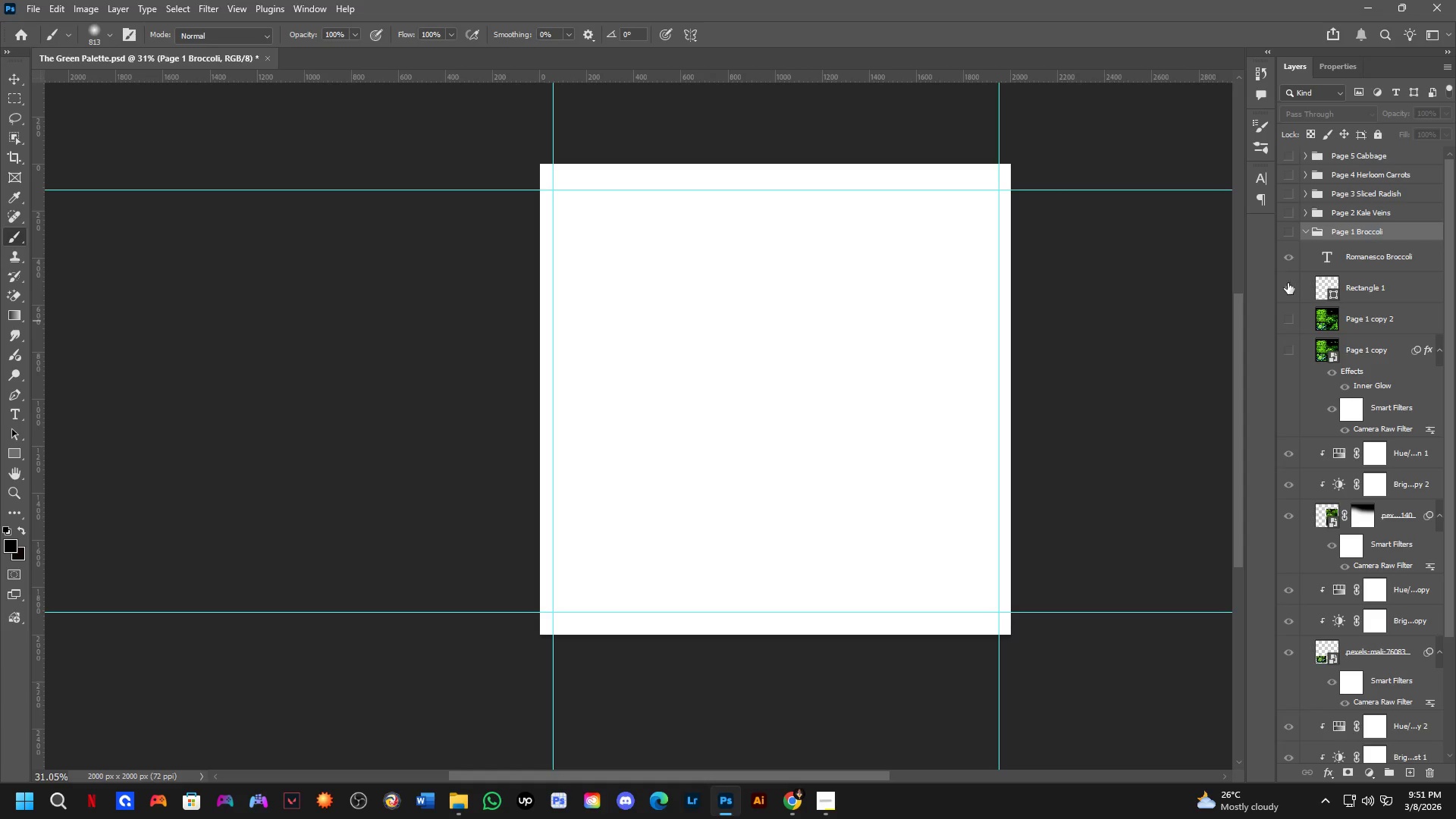 
left_click([1288, 230])
 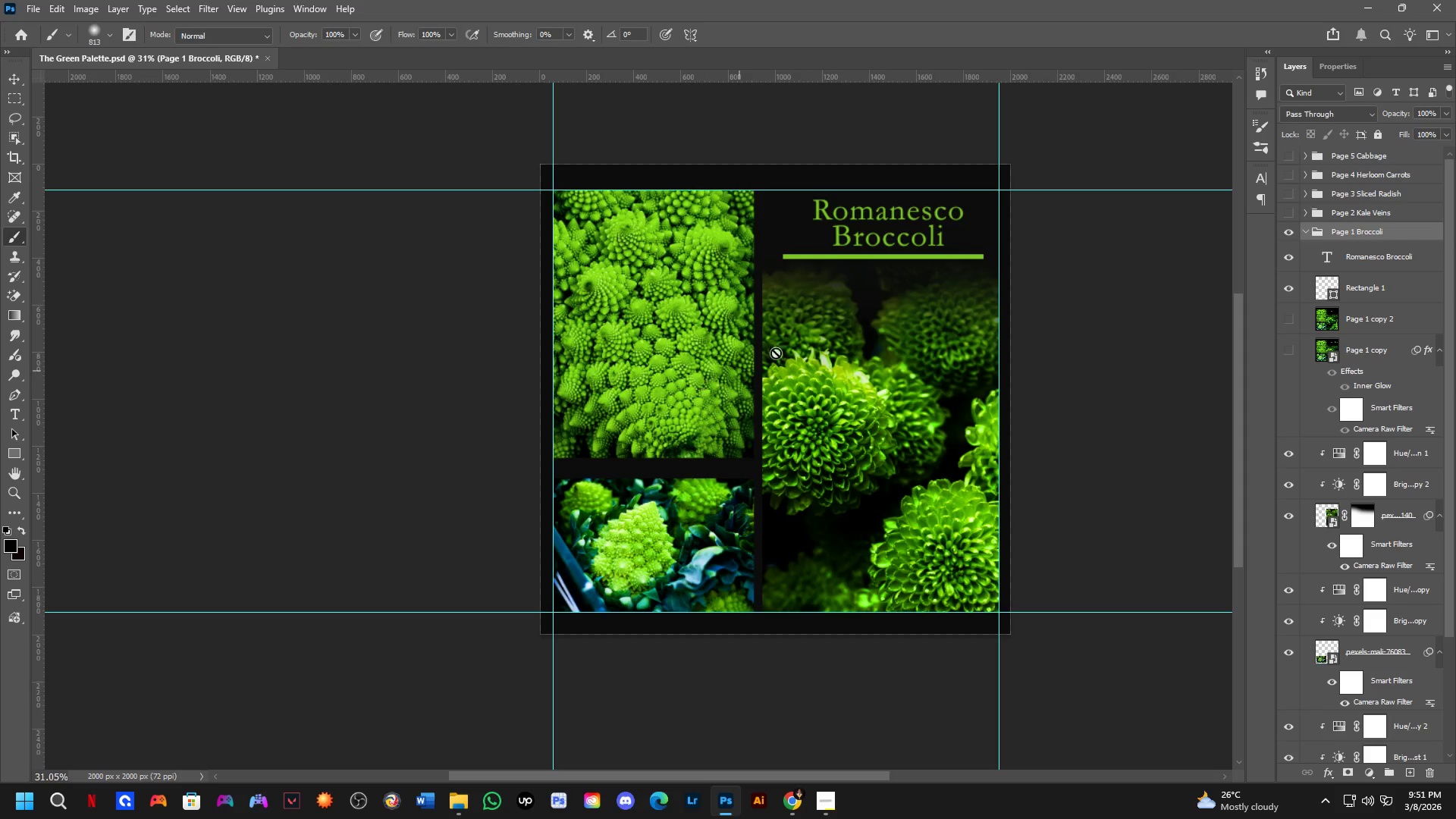 
scroll: coordinate [827, 291], scroll_direction: up, amount: 4.0
 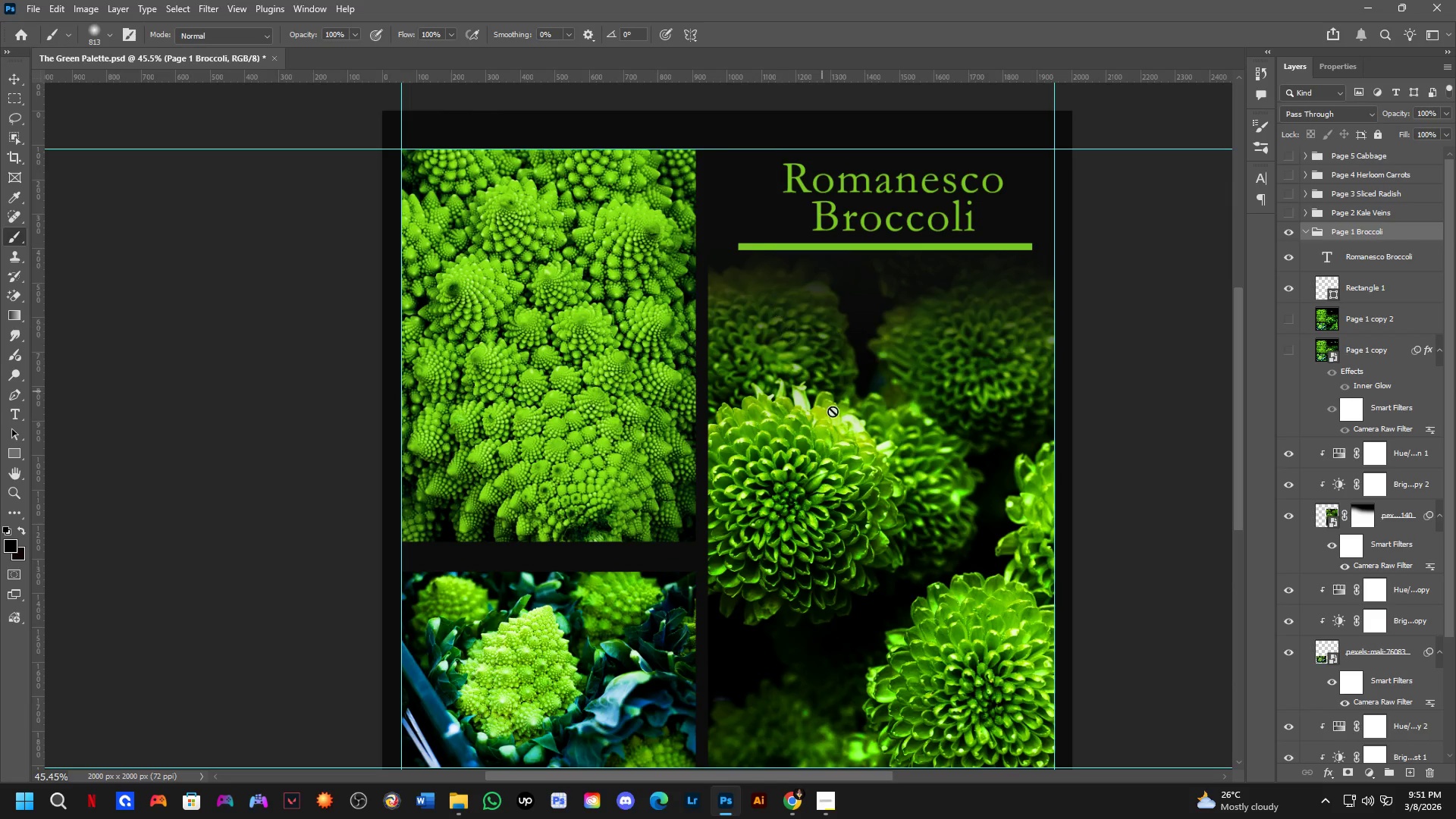 
hold_key(key=Space, duration=1.23)
 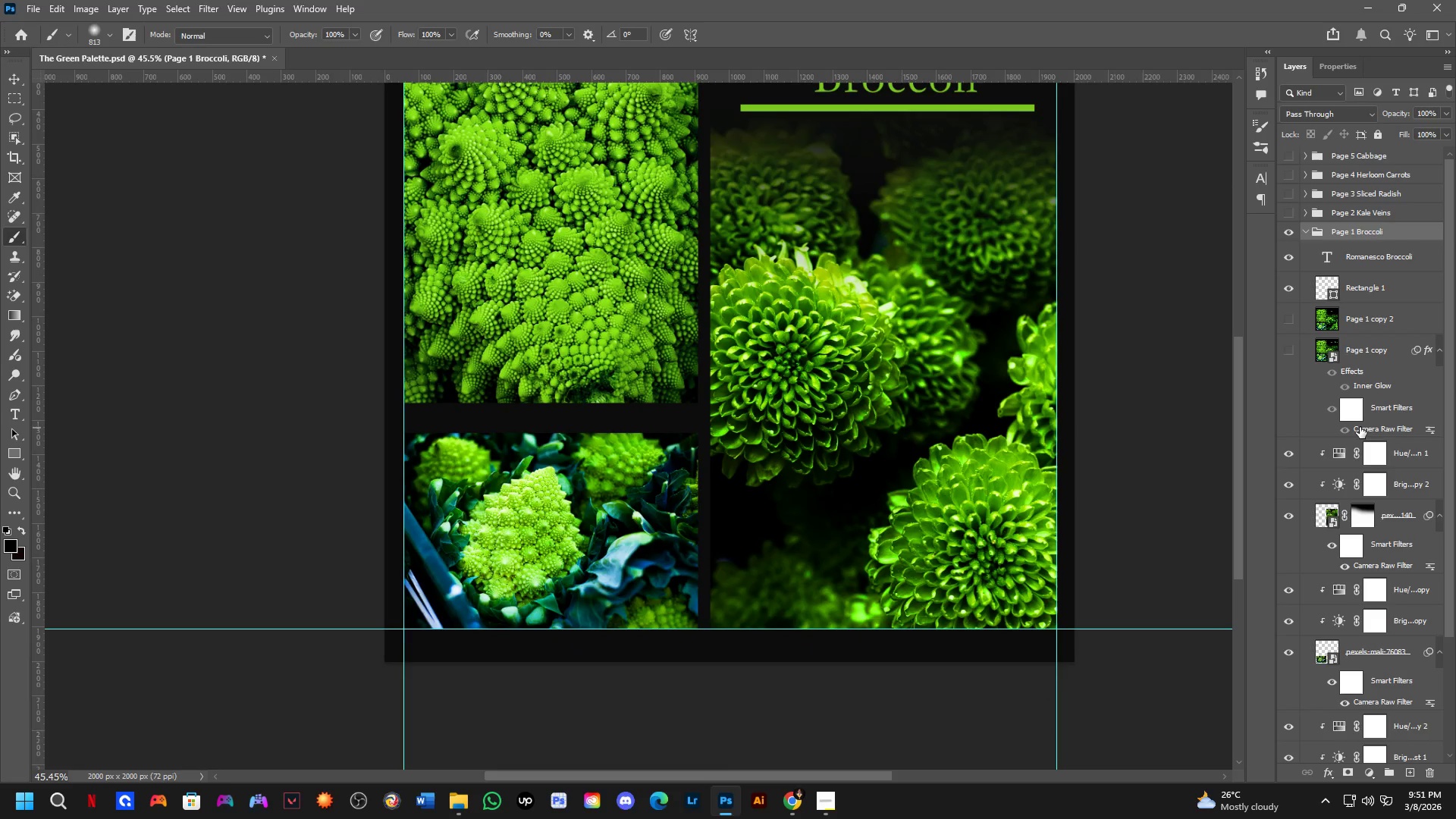 
left_click_drag(start_coordinate=[853, 510], to_coordinate=[855, 371])
 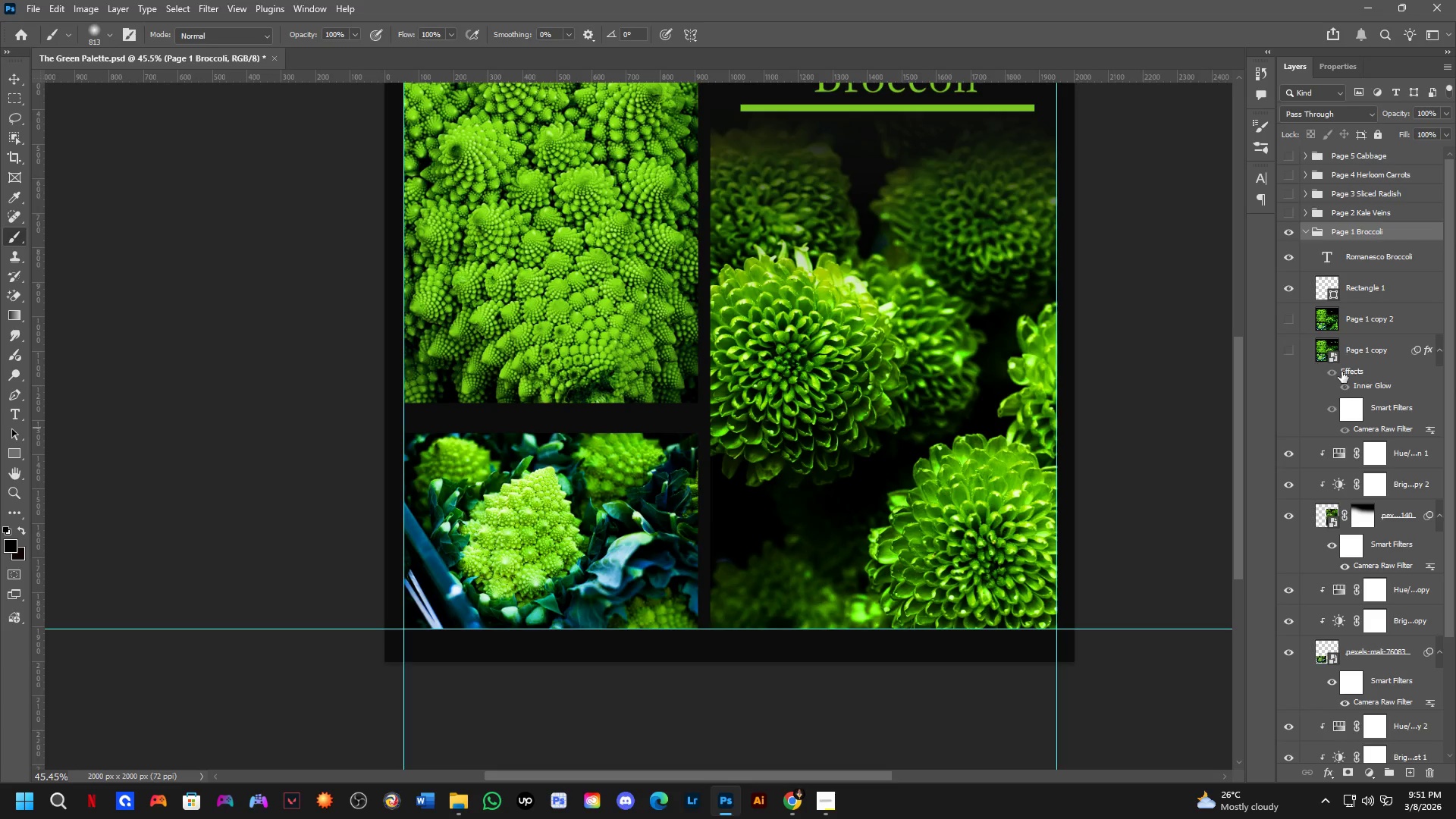 
hold_key(key=ControlLeft, duration=1.19)
hold_key(key=AltLeft, duration=1.16)
left_click_drag(start_coordinate=[1395, 384], to_coordinate=[1399, 513])
 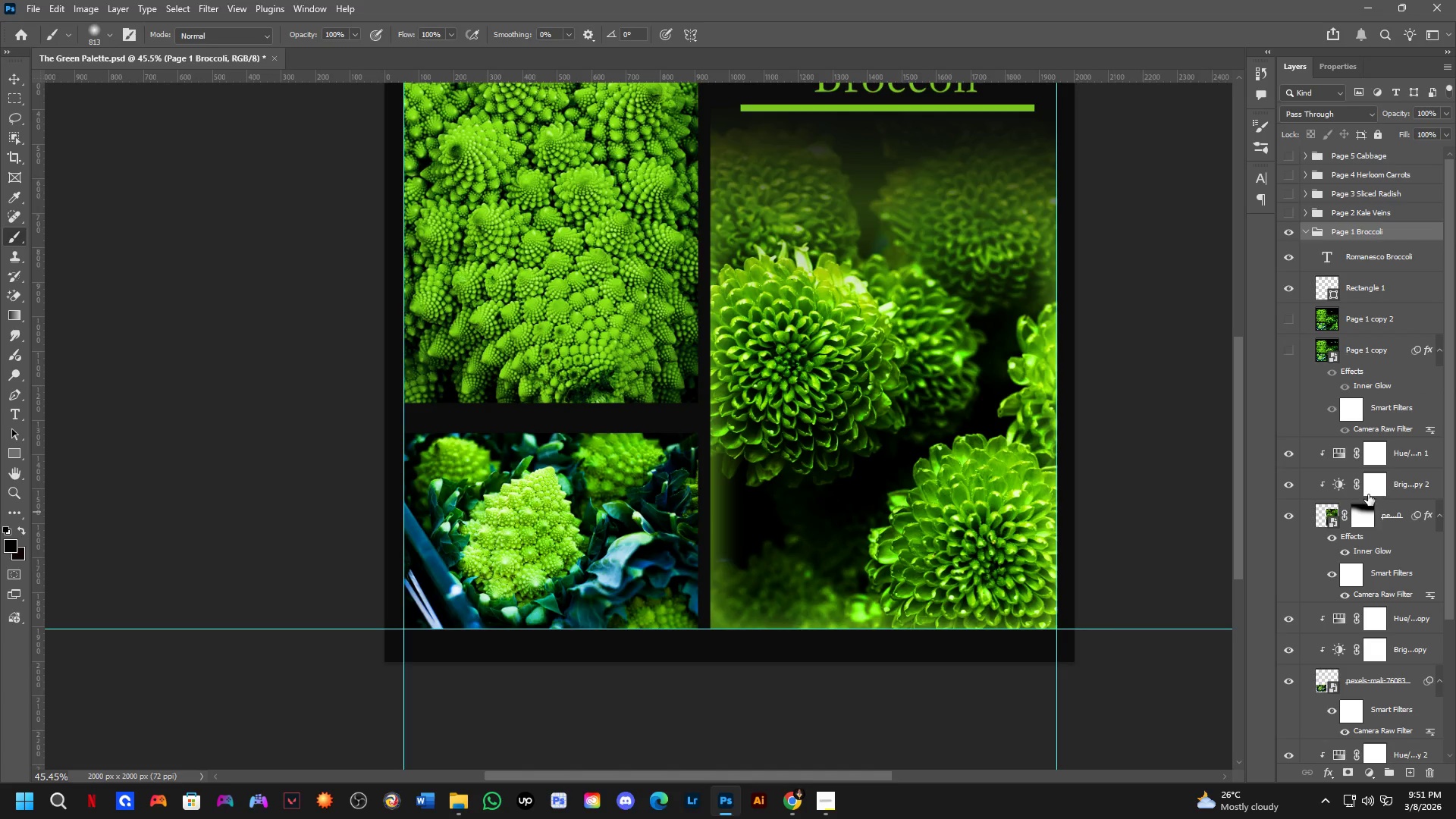 
scroll: coordinate [1368, 494], scroll_direction: down, amount: 4.0
 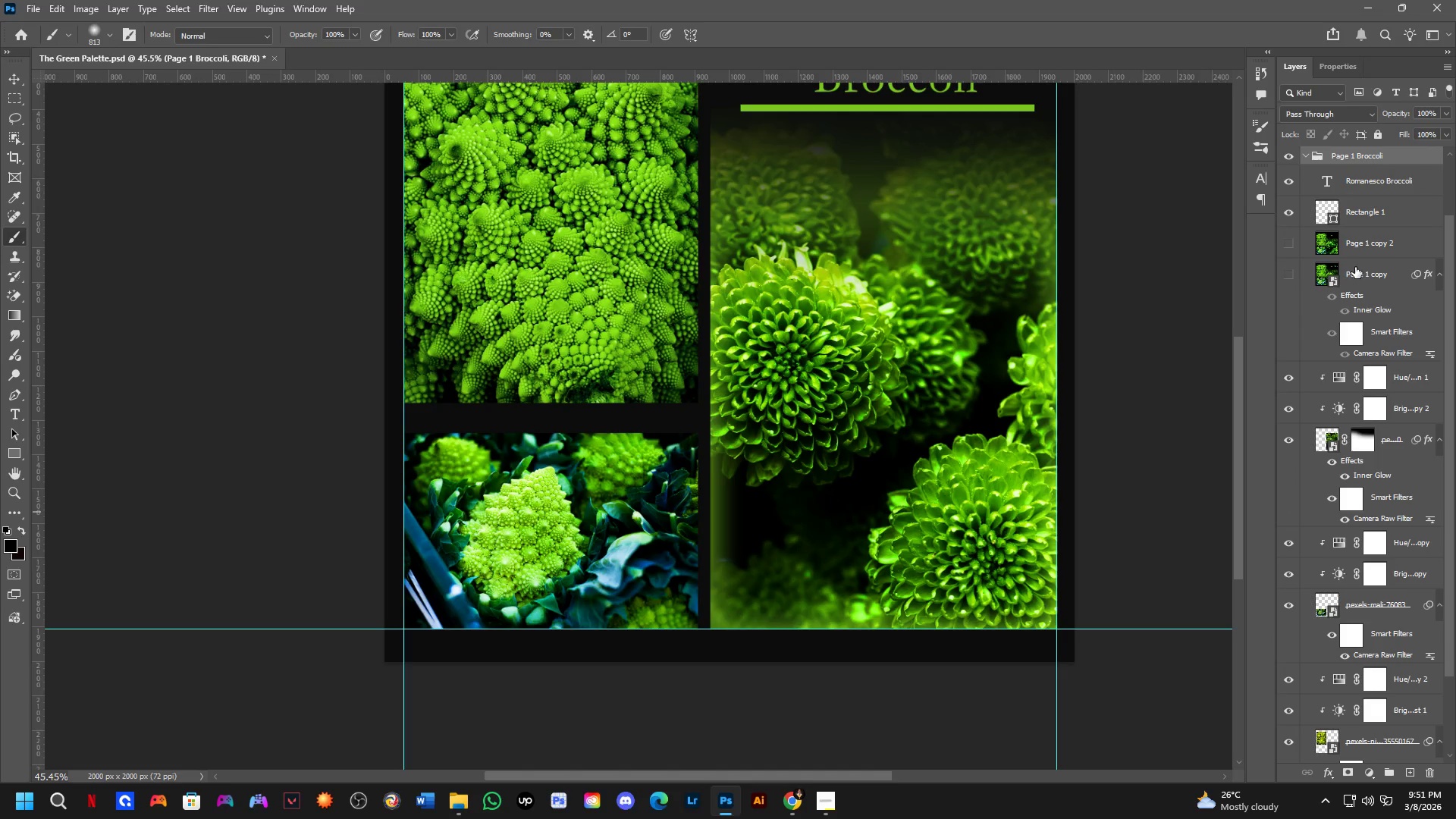 
left_click([1363, 280])
 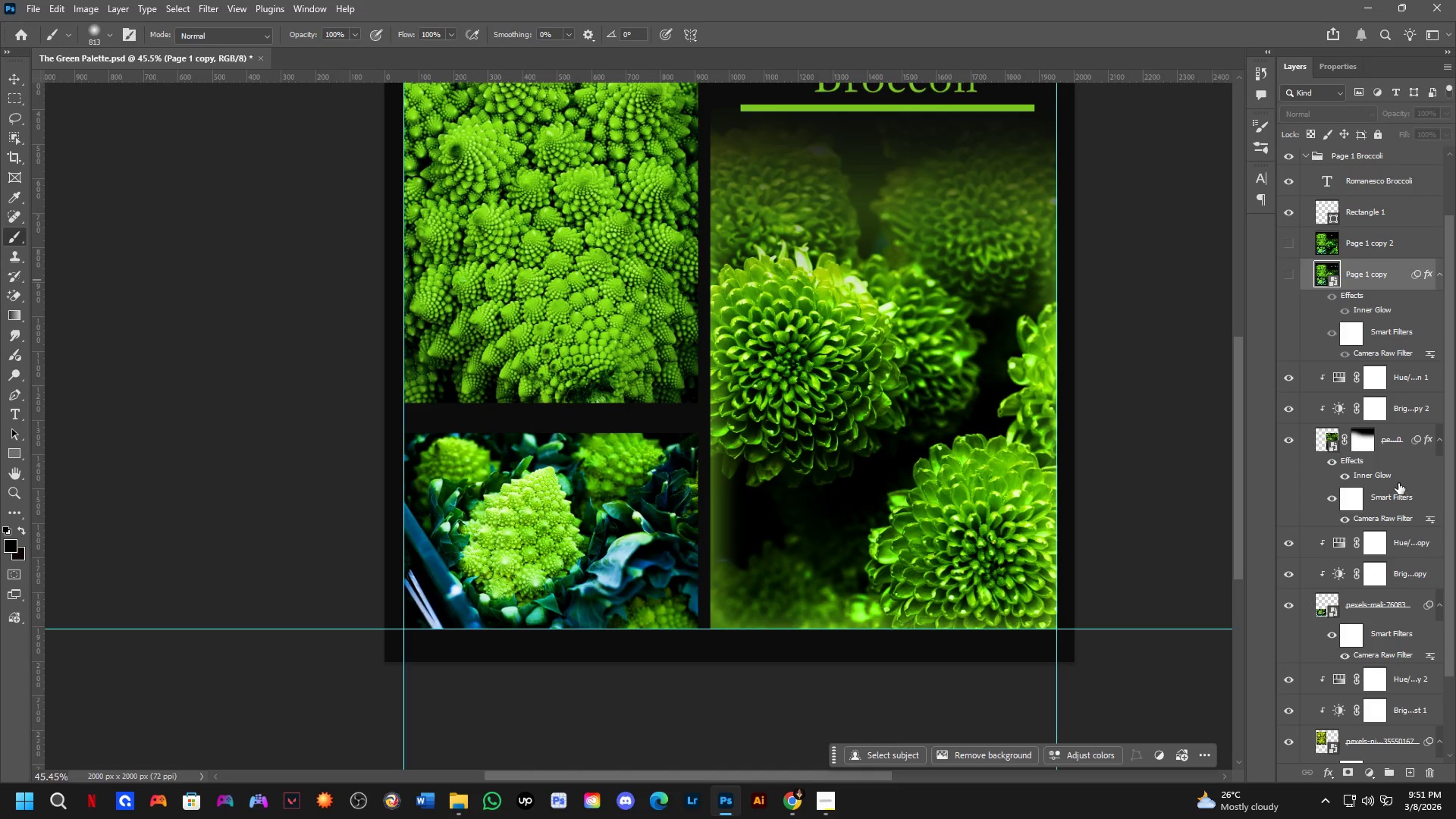 
left_click_drag(start_coordinate=[1398, 478], to_coordinate=[1389, 605])
 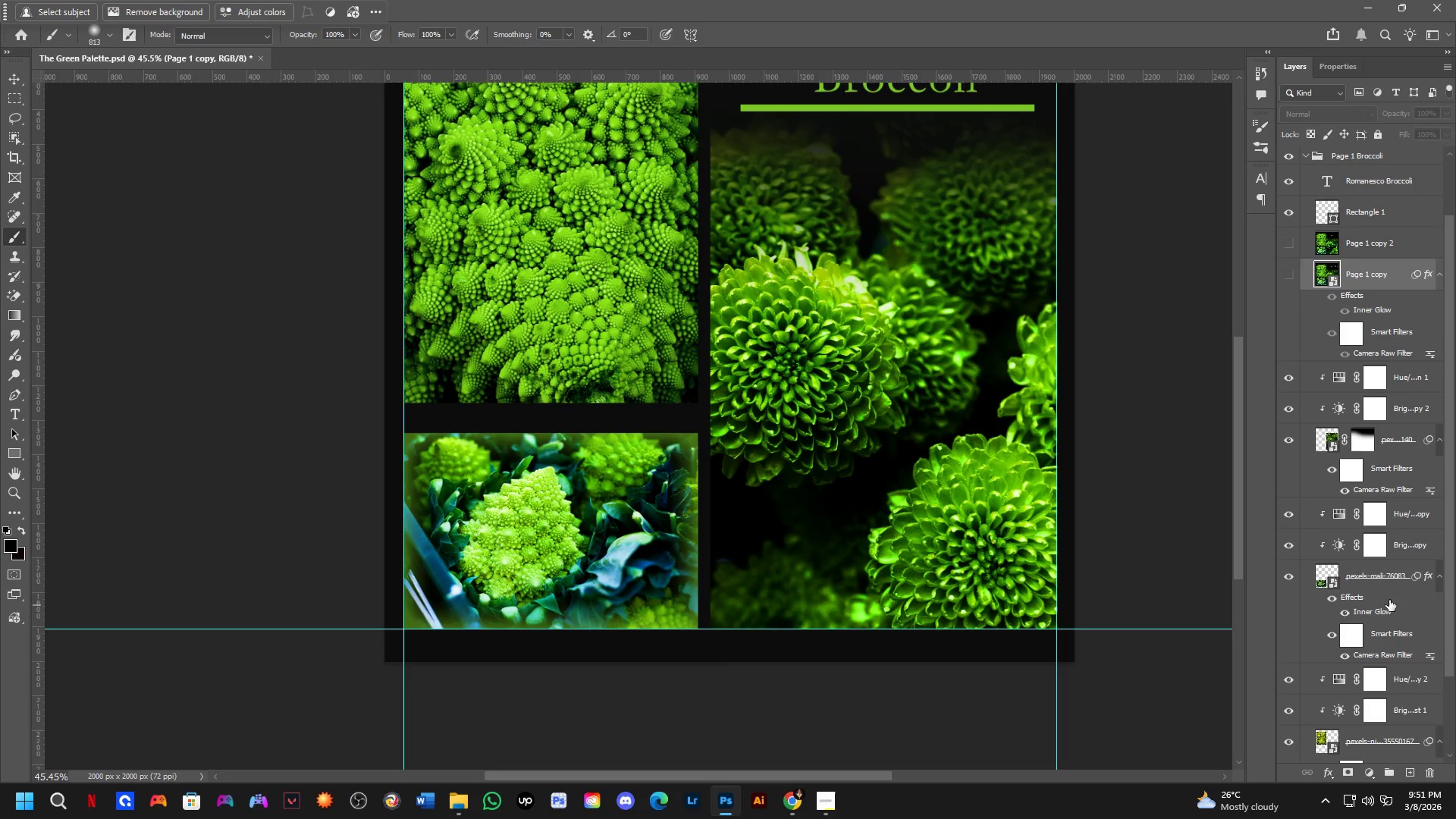 
hold_key(key=AltLeft, duration=1.33)
 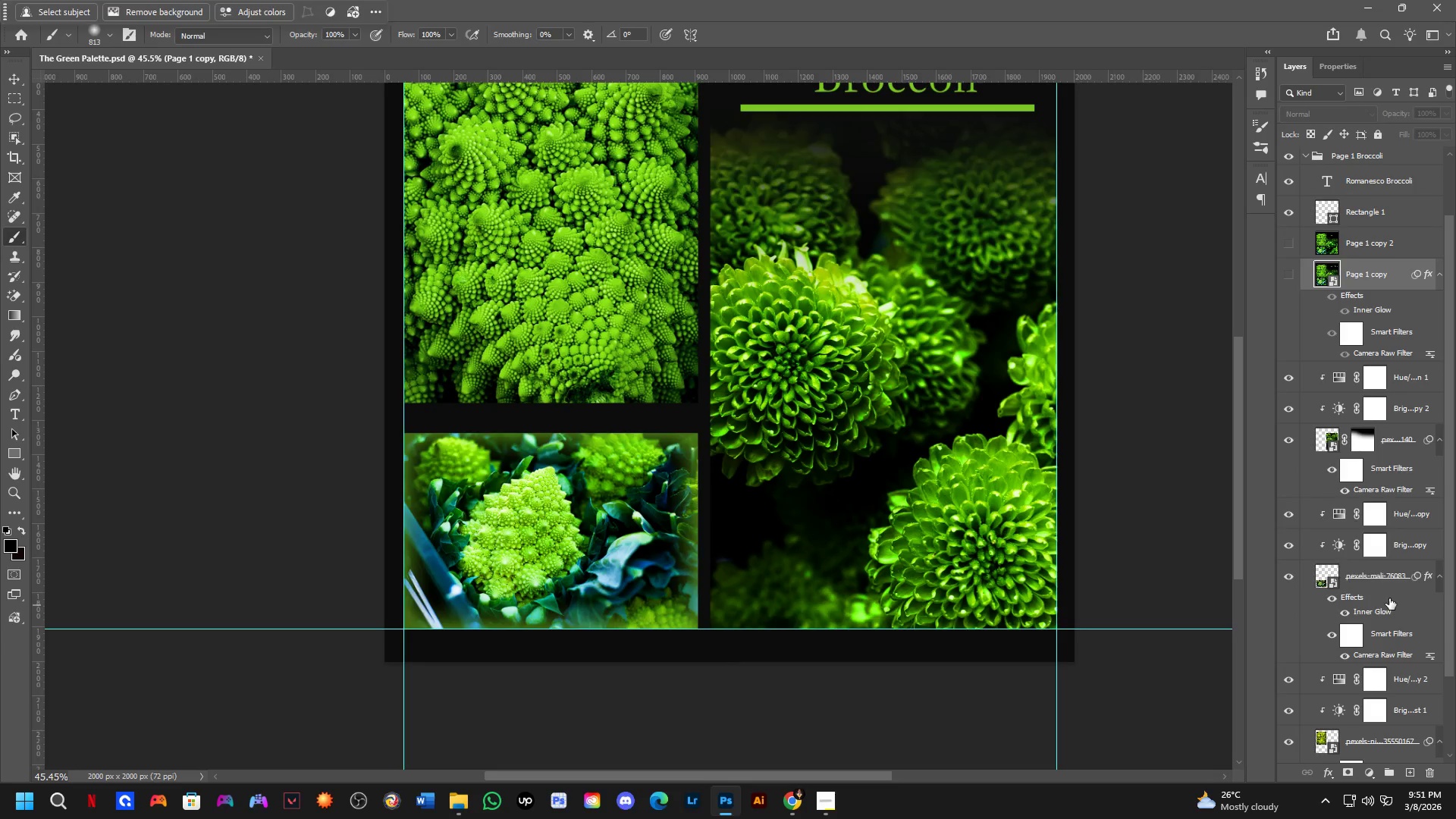 
hold_key(key=ControlLeft, duration=1.33)
 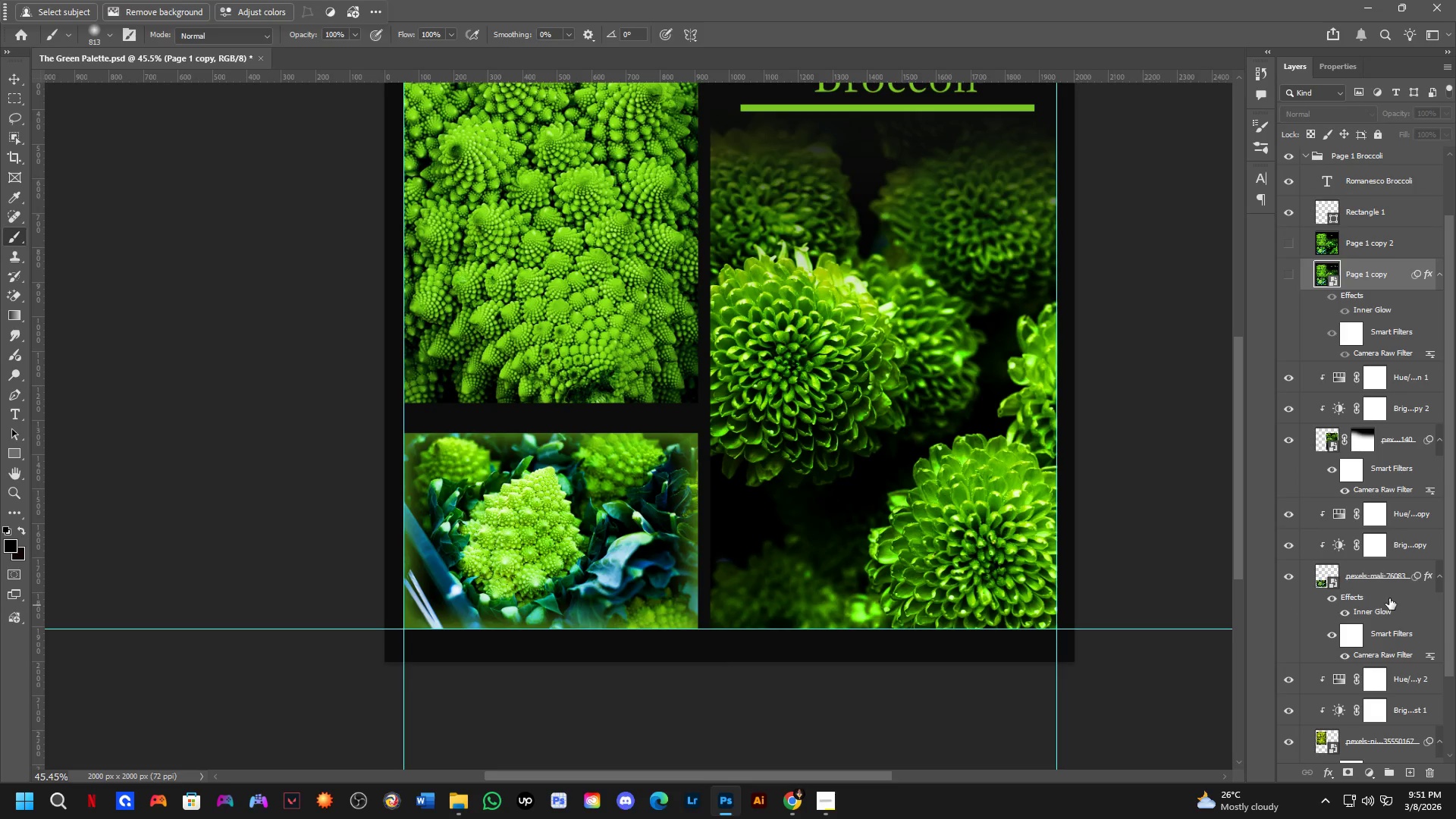 
key(Control+Z)
 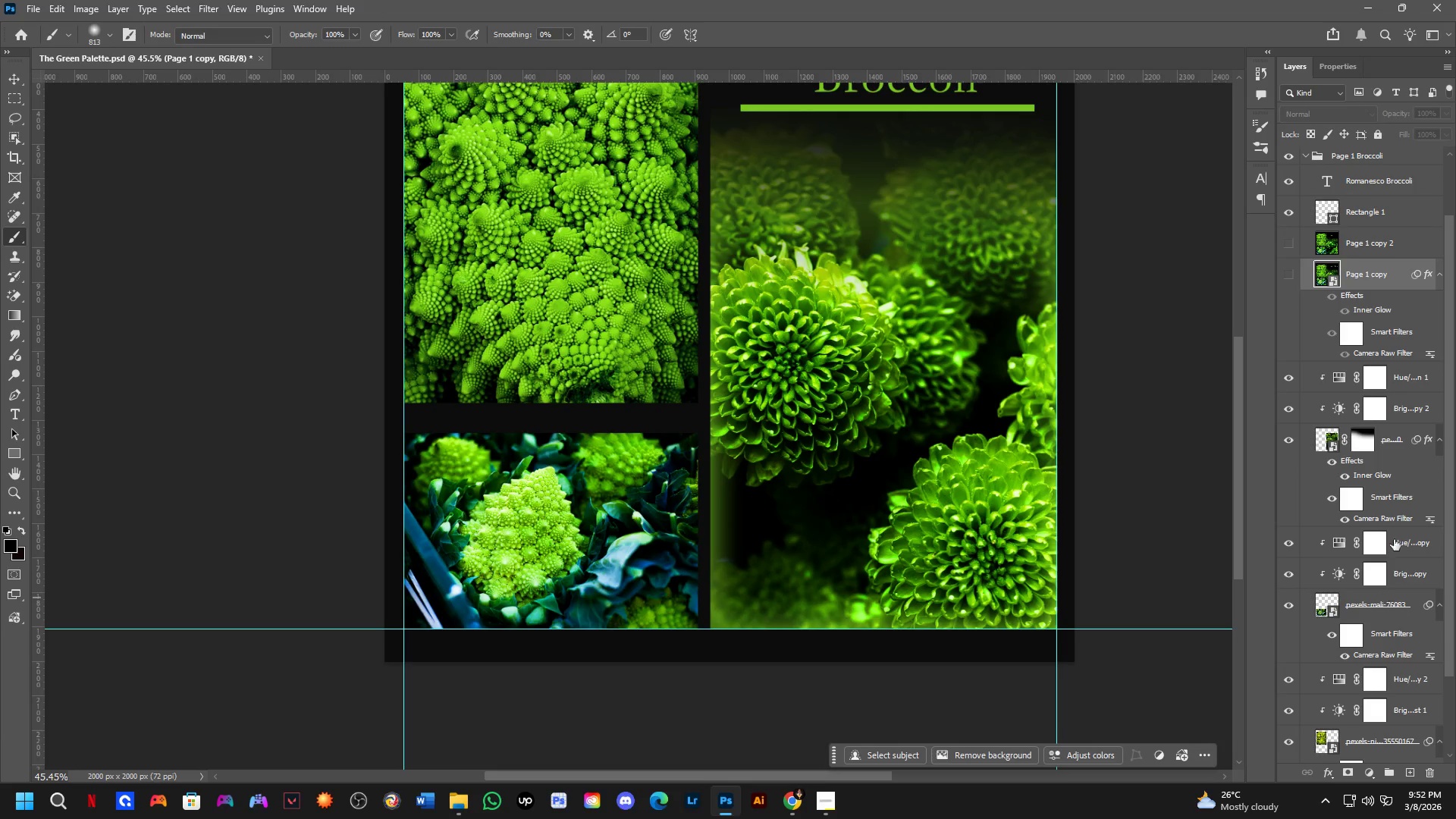 
hold_key(key=ControlLeft, duration=1.28)
hold_key(key=AltLeft, duration=1.25)
hold_key(key=ShiftLeft, duration=1.22)
left_click_drag(start_coordinate=[1395, 477], to_coordinate=[1382, 612])
 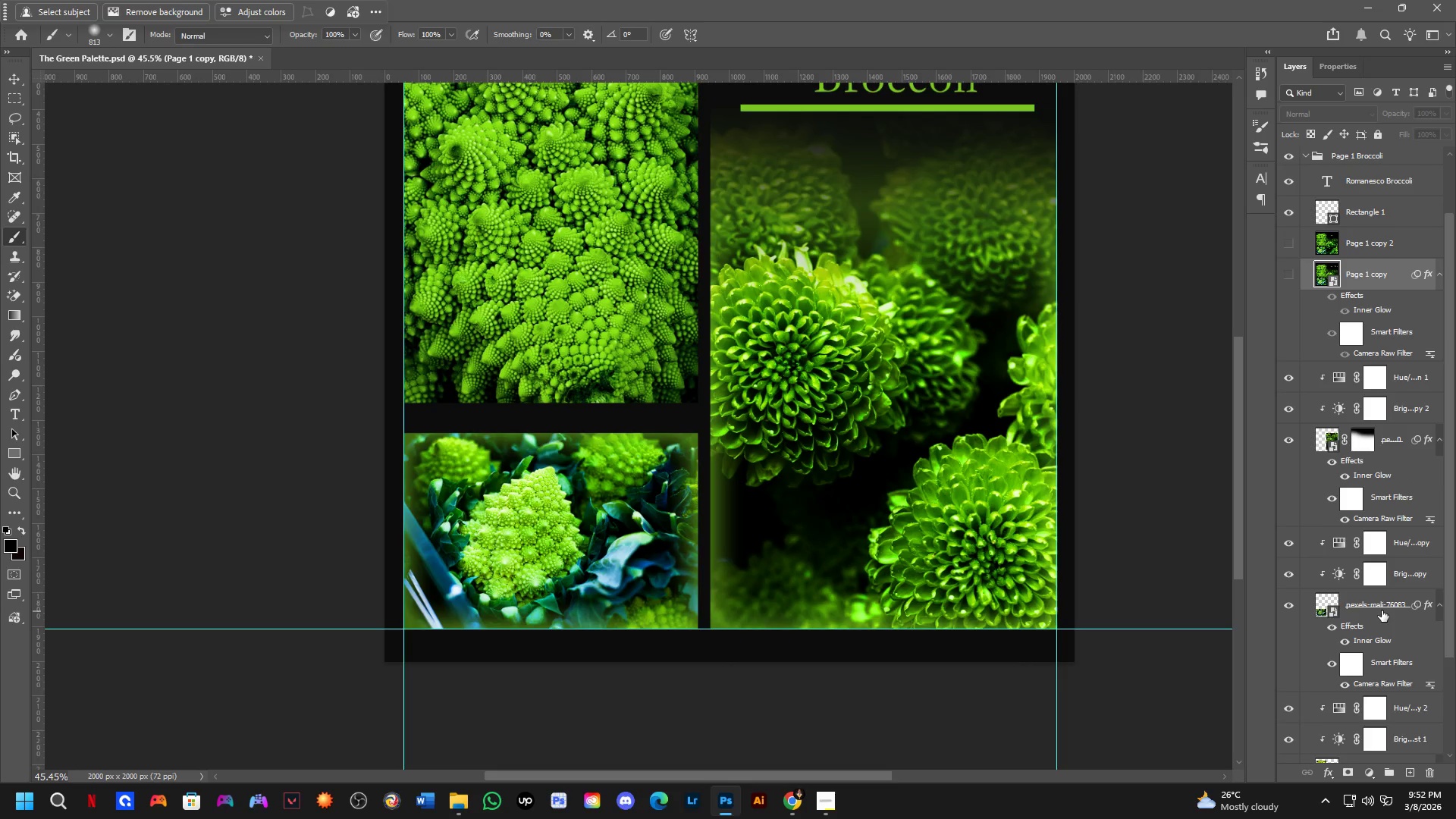 
scroll: coordinate [1385, 538], scroll_direction: down, amount: 4.0
 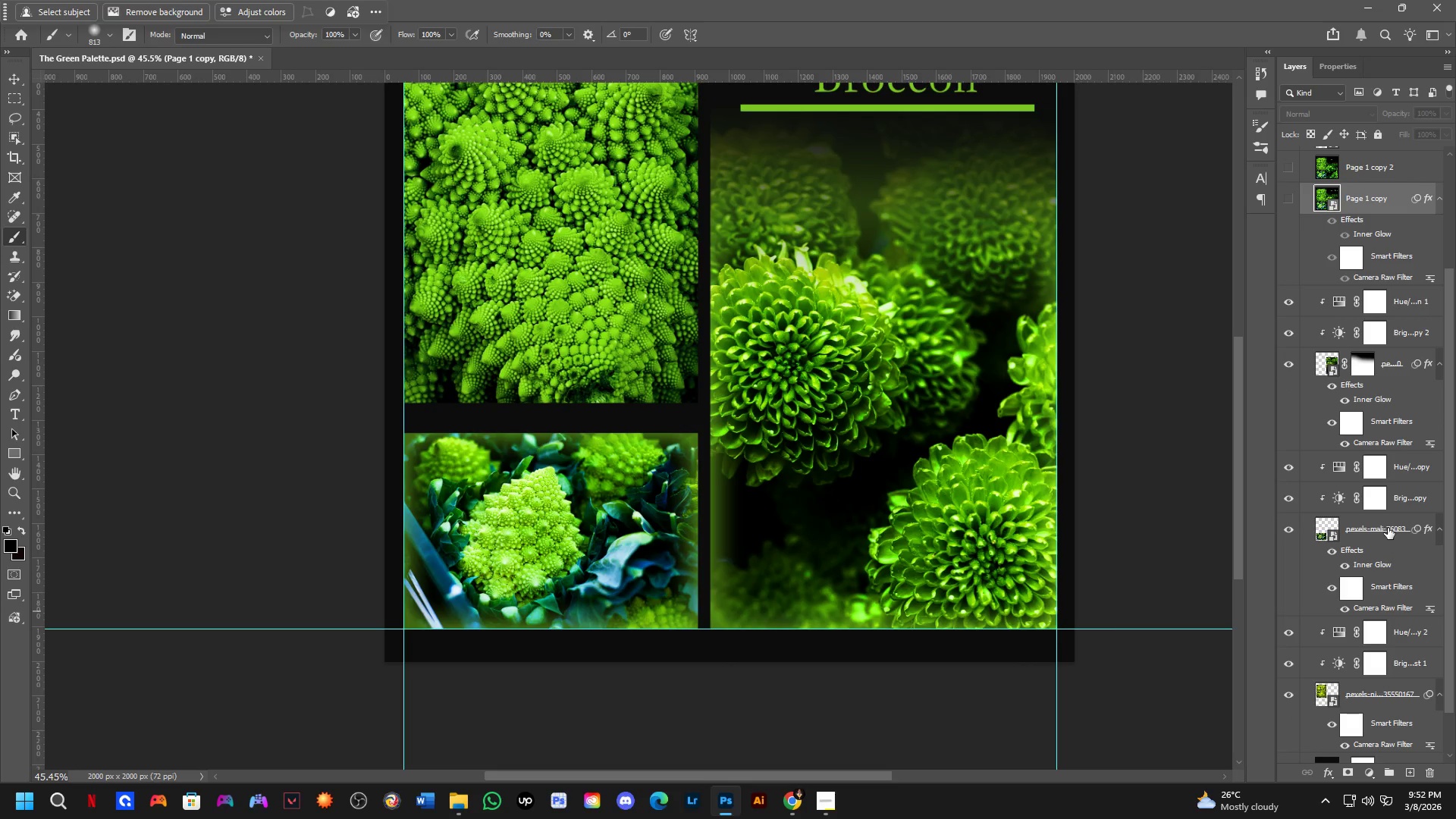 
hold_key(key=ControlLeft, duration=1.16)
hold_key(key=AltLeft, duration=1.19)
hold_key(key=ShiftLeft, duration=1.17)
left_click_drag(start_coordinate=[1388, 528], to_coordinate=[1392, 560])
 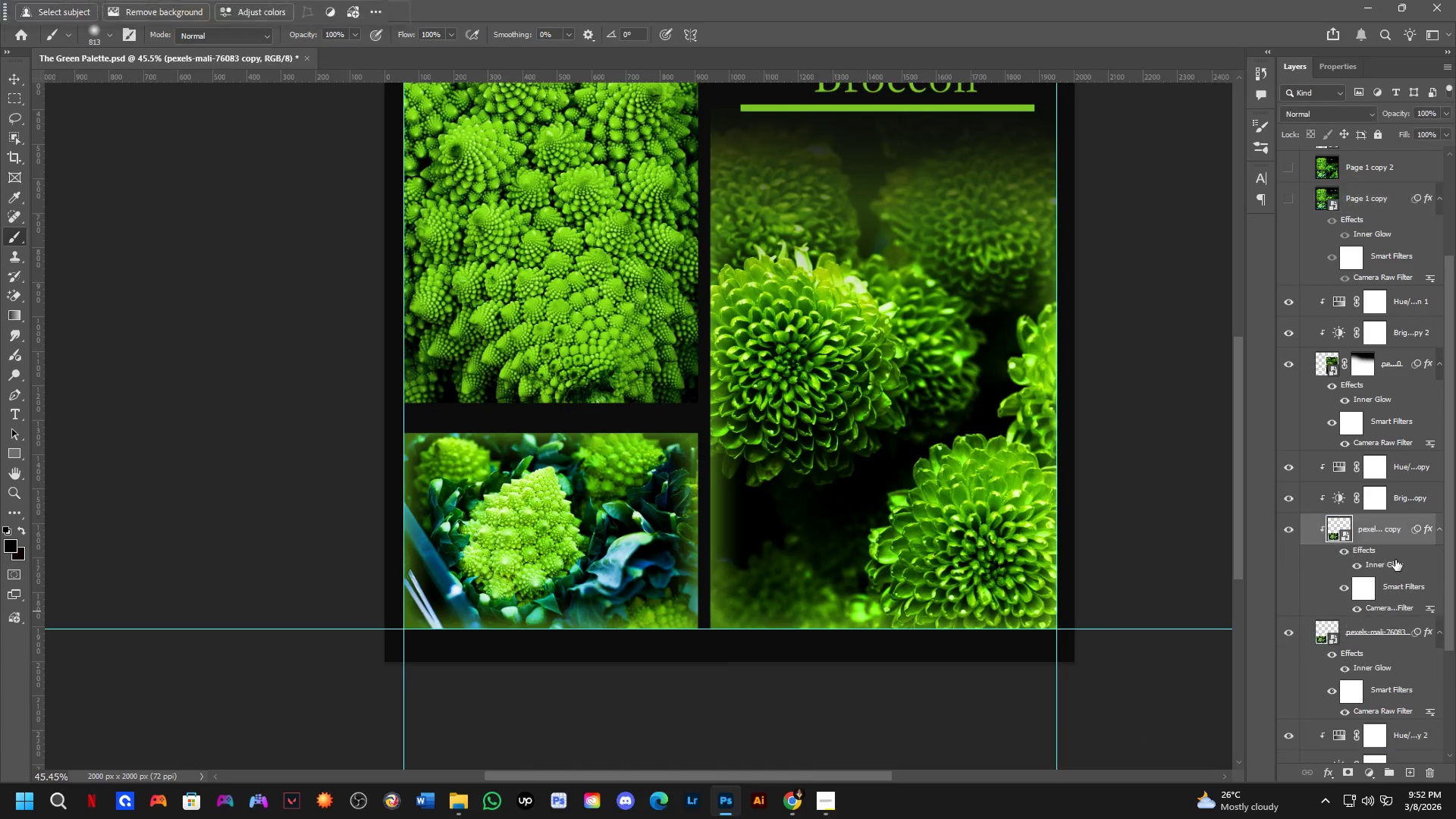 
key(Control+Z)
 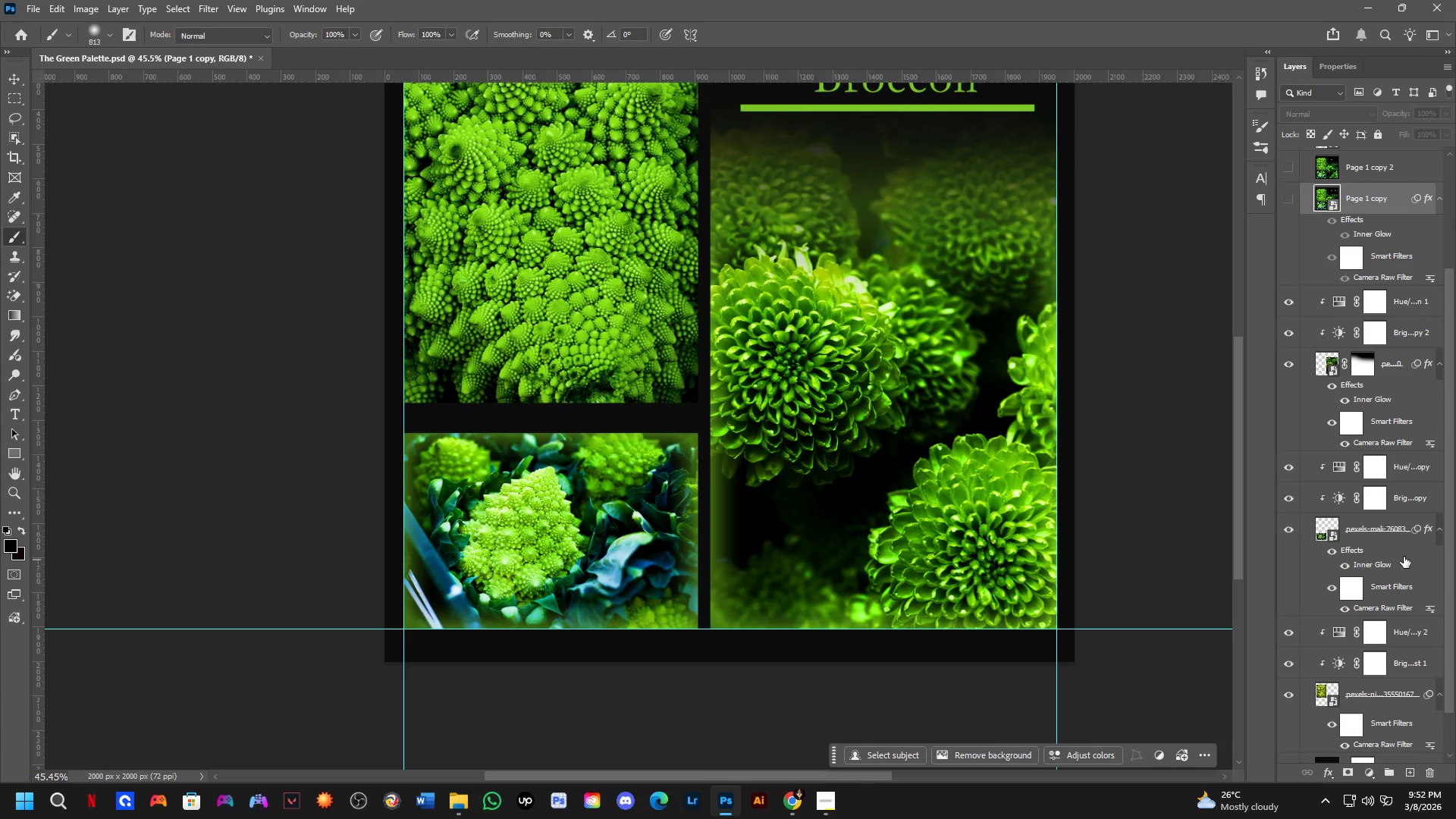 
left_click([1401, 564])
 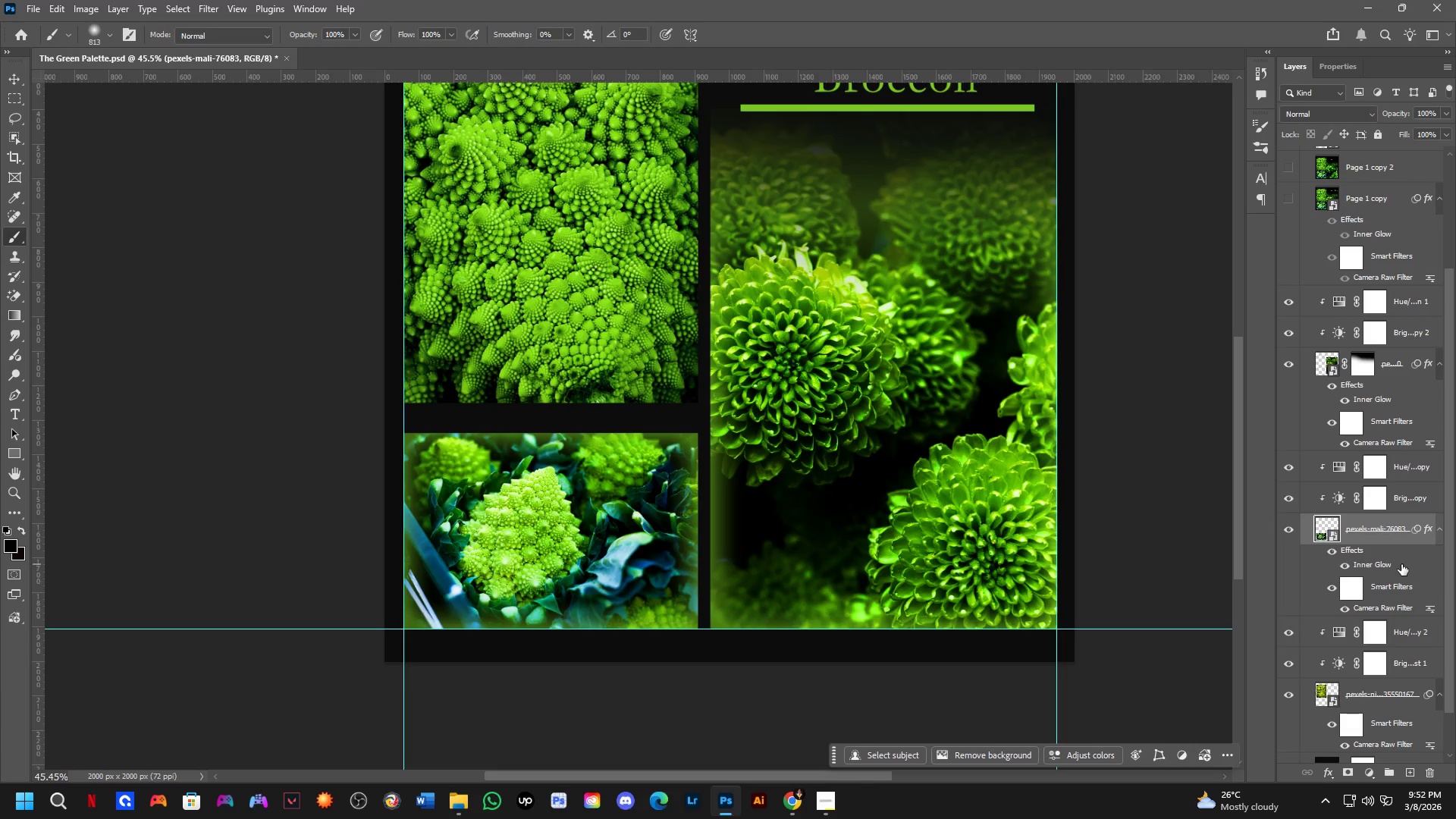 
hold_key(key=ControlLeft, duration=1.3)
hold_key(key=AltLeft, duration=1.26)
hold_key(key=ShiftLeft, duration=1.24)
left_click_drag(start_coordinate=[1401, 564], to_coordinate=[1396, 694])
 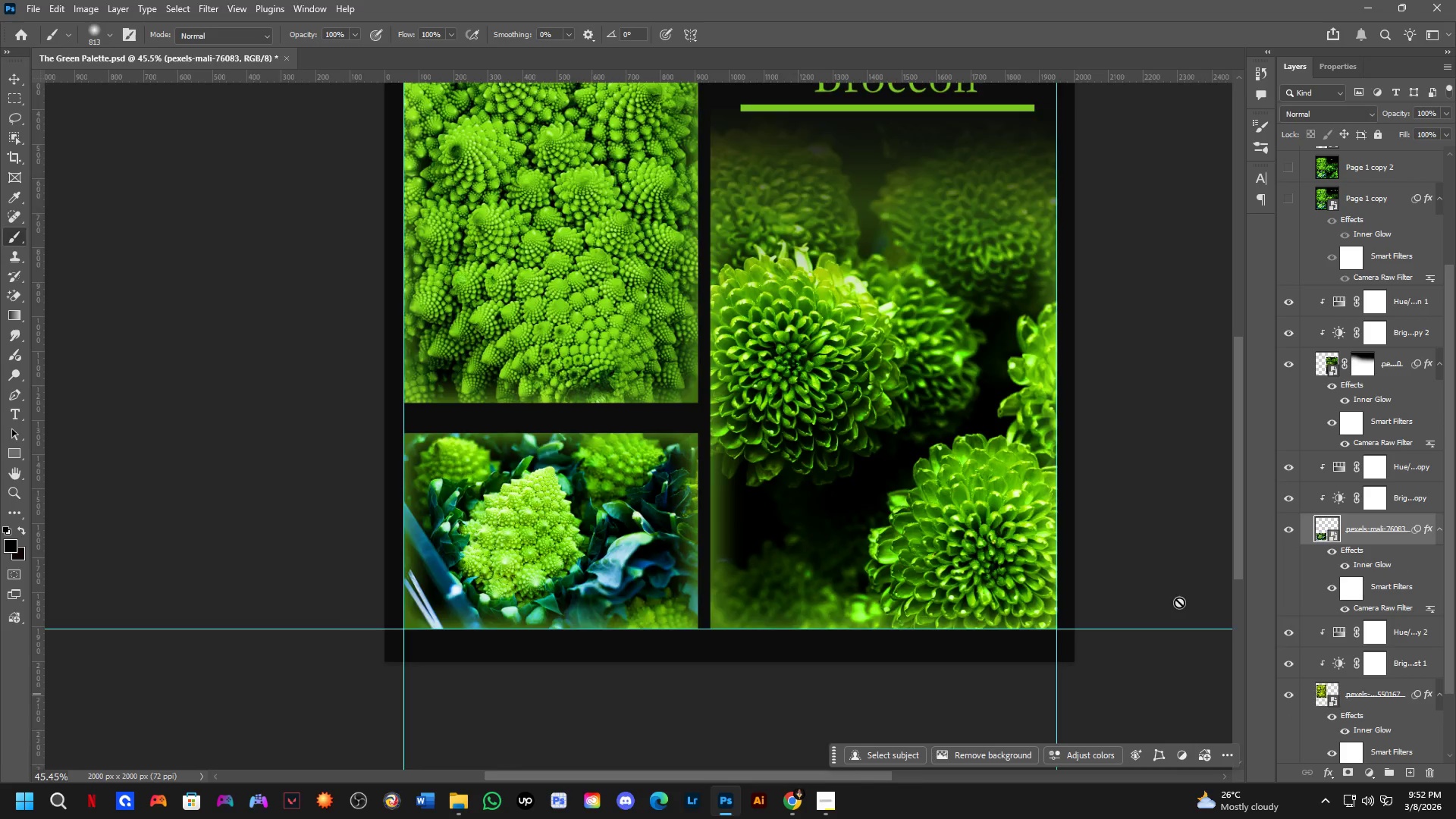 
scroll: coordinate [615, 511], scroll_direction: down, amount: 5.0
 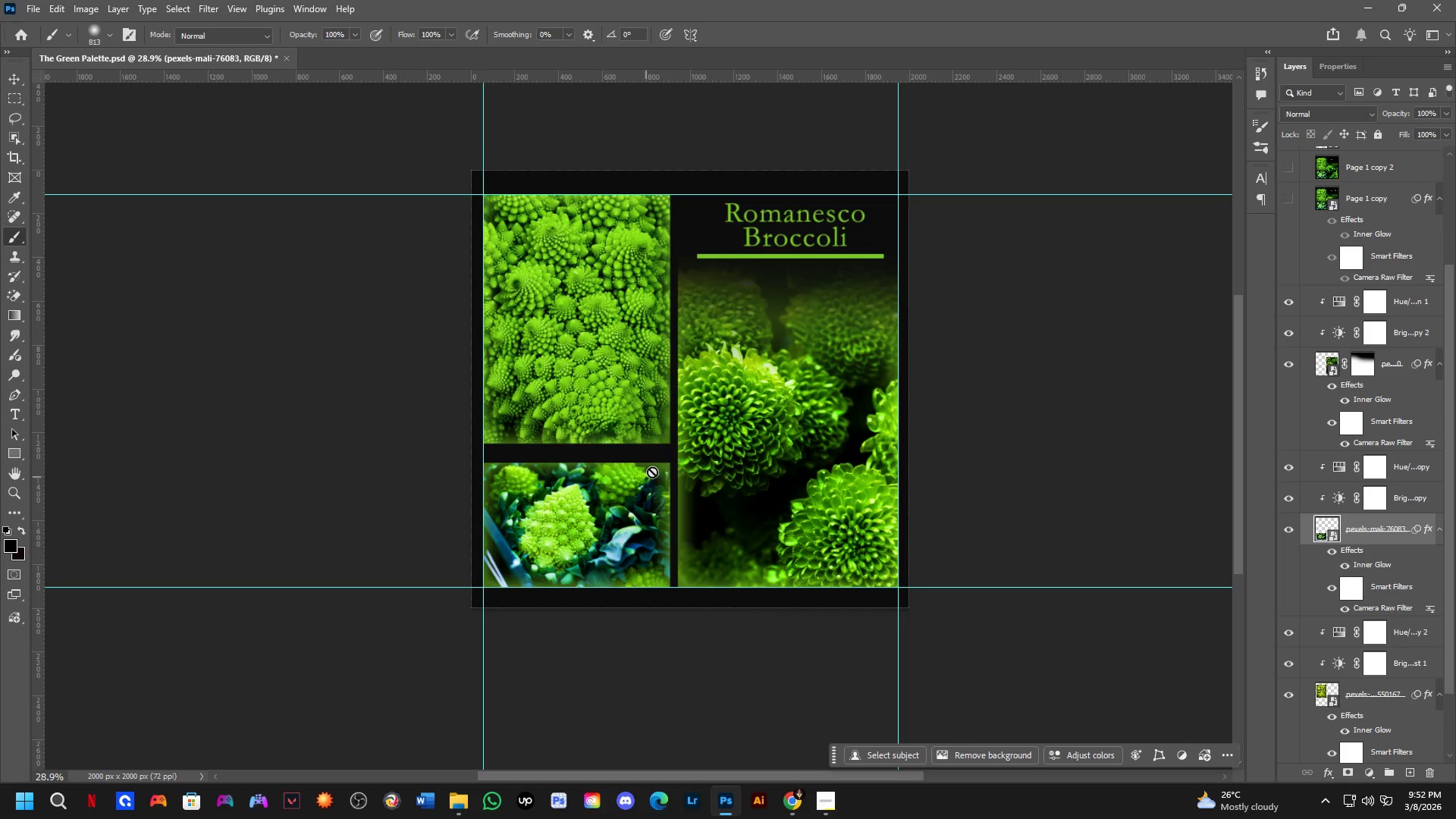 
hold_key(key=Space, duration=0.48)
 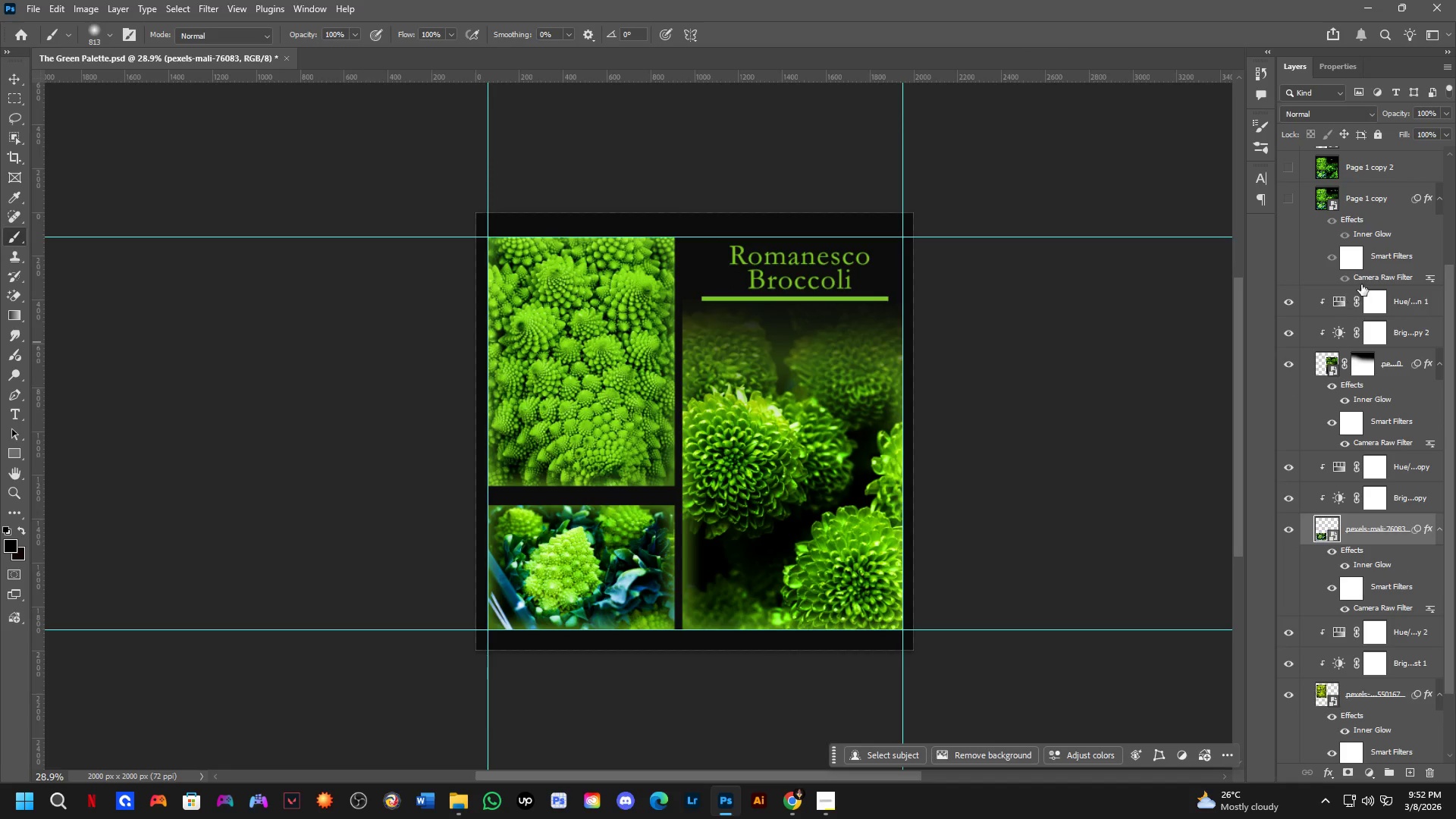 
left_click_drag(start_coordinate=[694, 427], to_coordinate=[698, 469])
 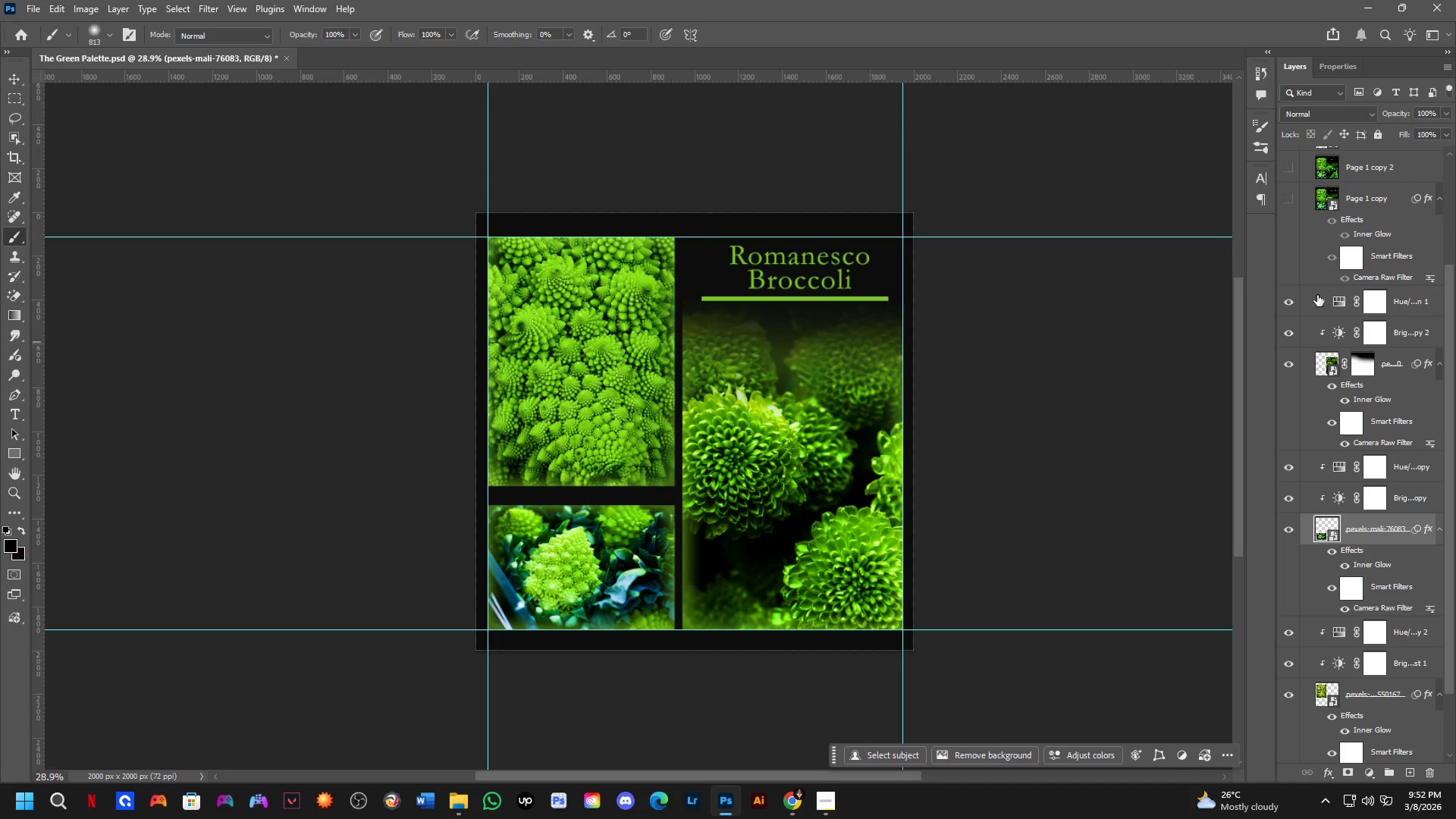 
scroll: coordinate [1311, 243], scroll_direction: up, amount: 9.0
 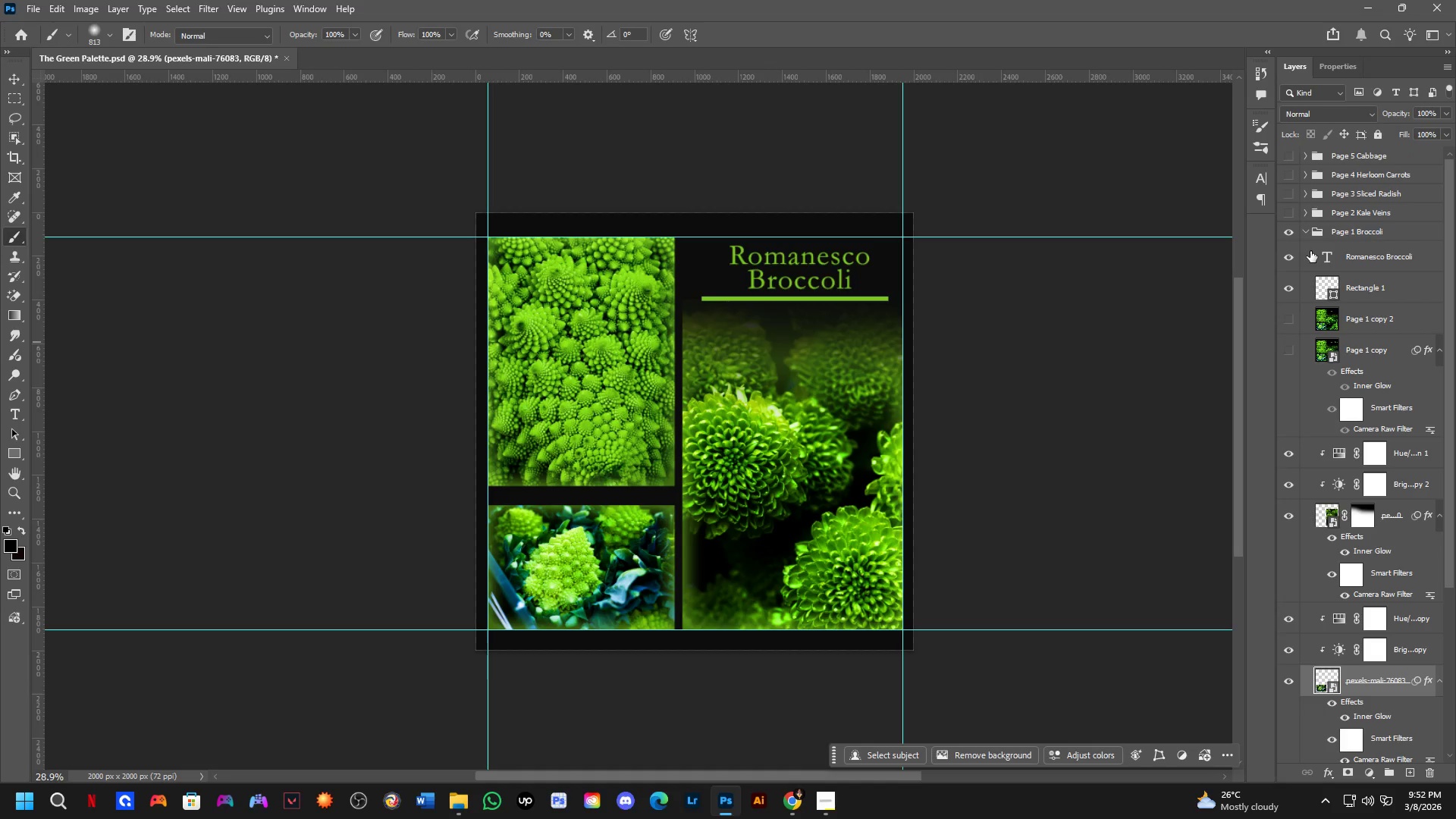 
left_click([1308, 237])
 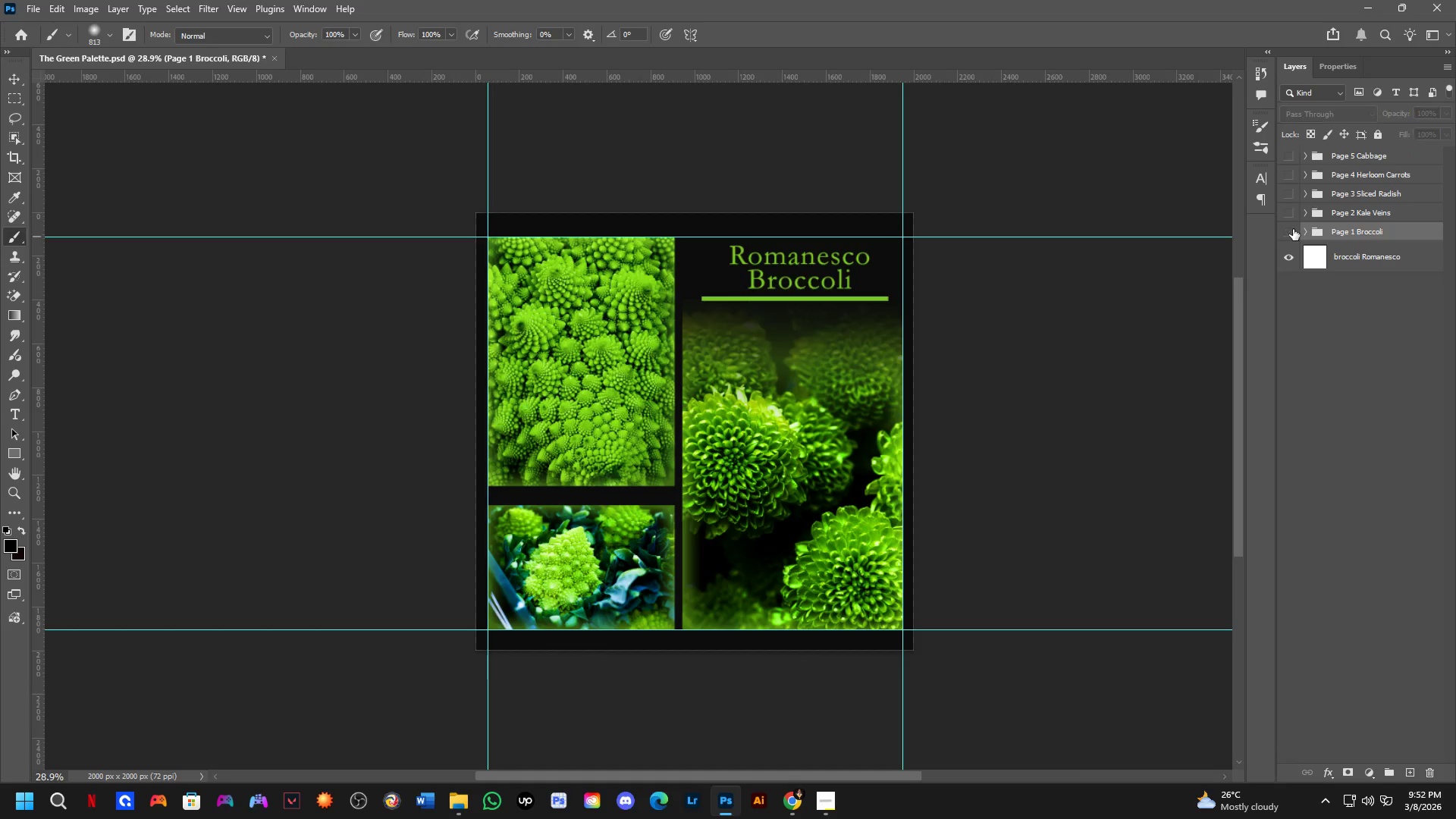 
double_click([1289, 207])
 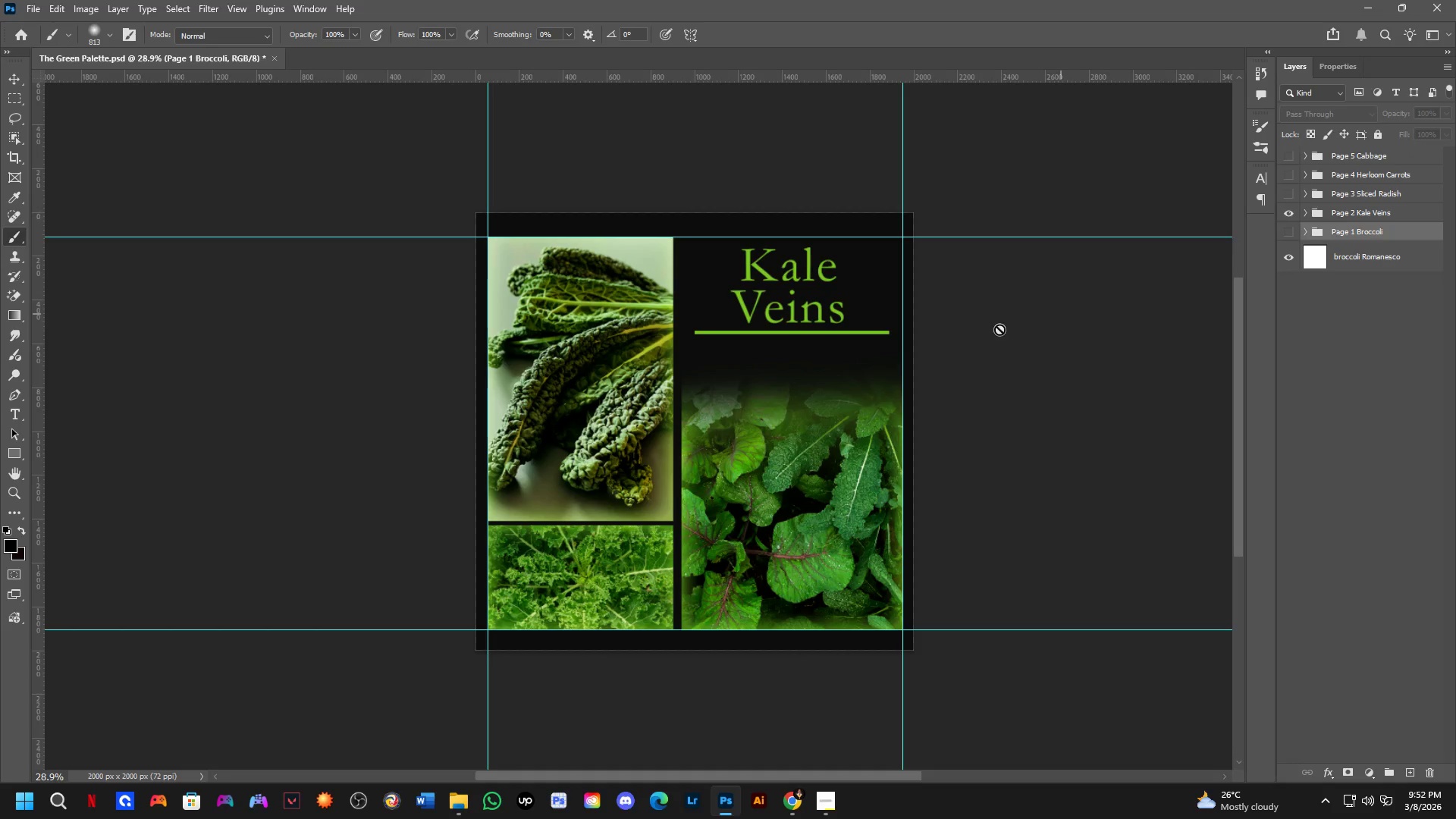 
scroll: coordinate [621, 286], scroll_direction: up, amount: 4.0
 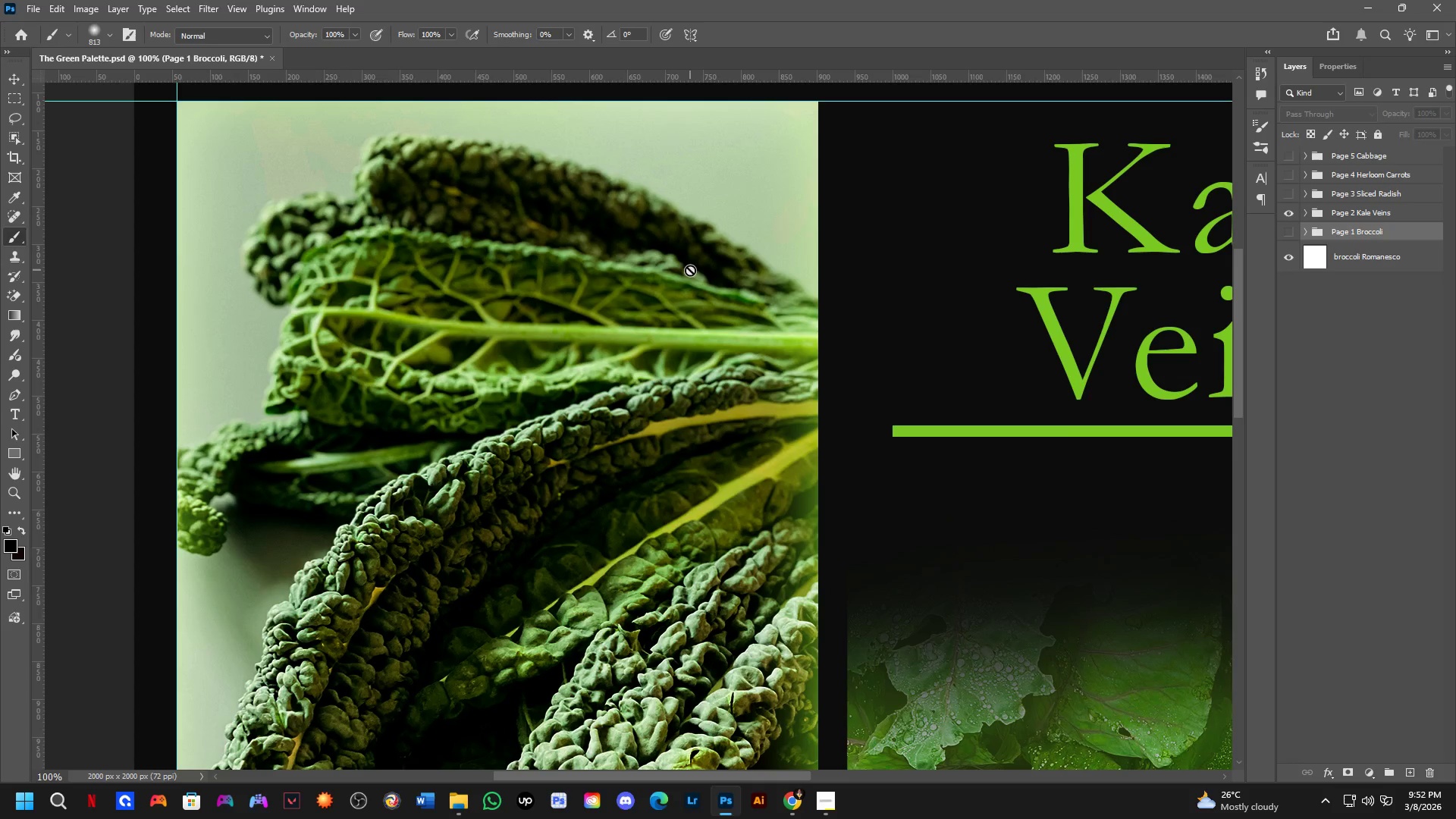 
key(Shift+ShiftLeft)
 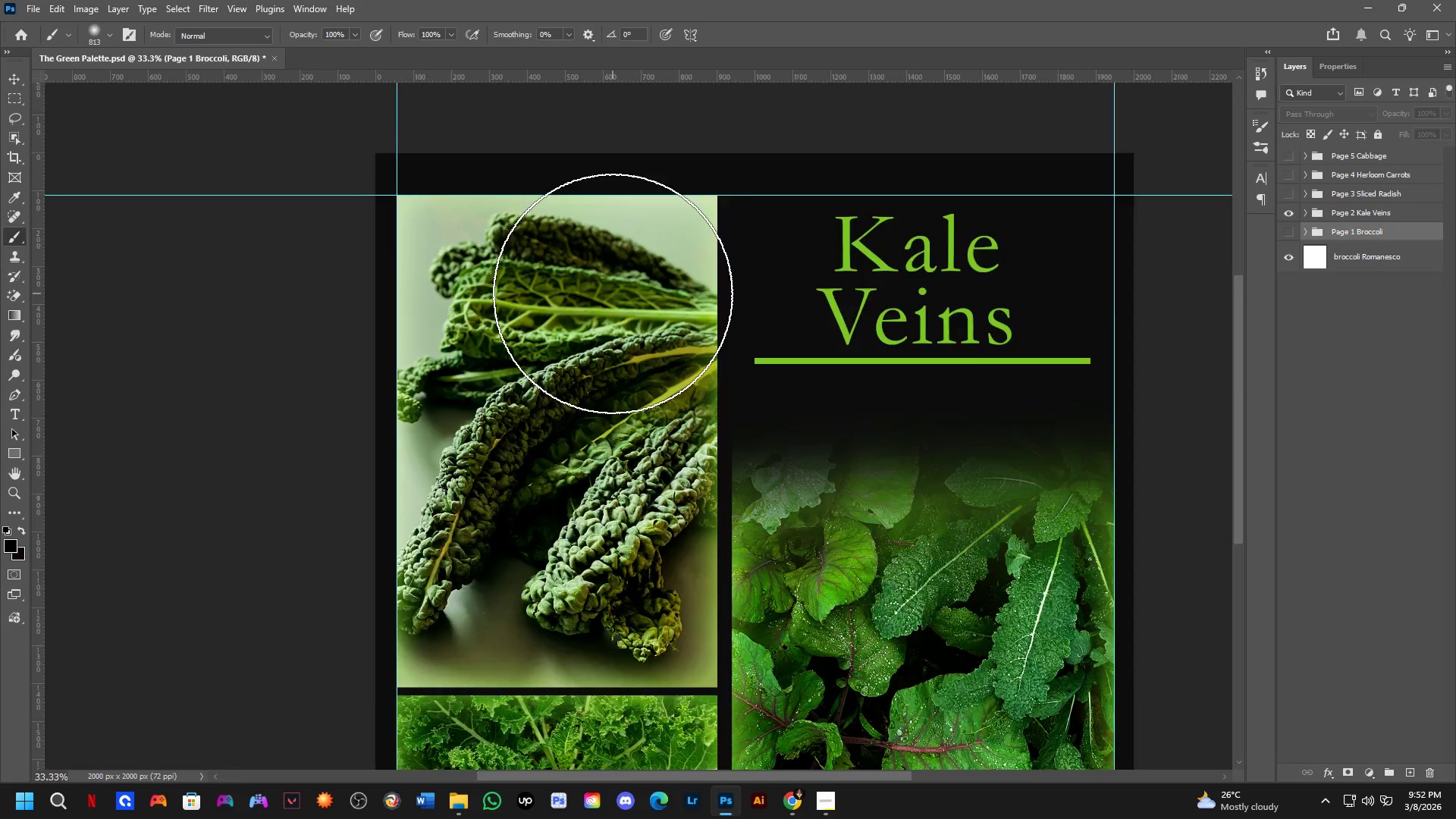 
scroll: coordinate [690, 281], scroll_direction: down, amount: 3.0